 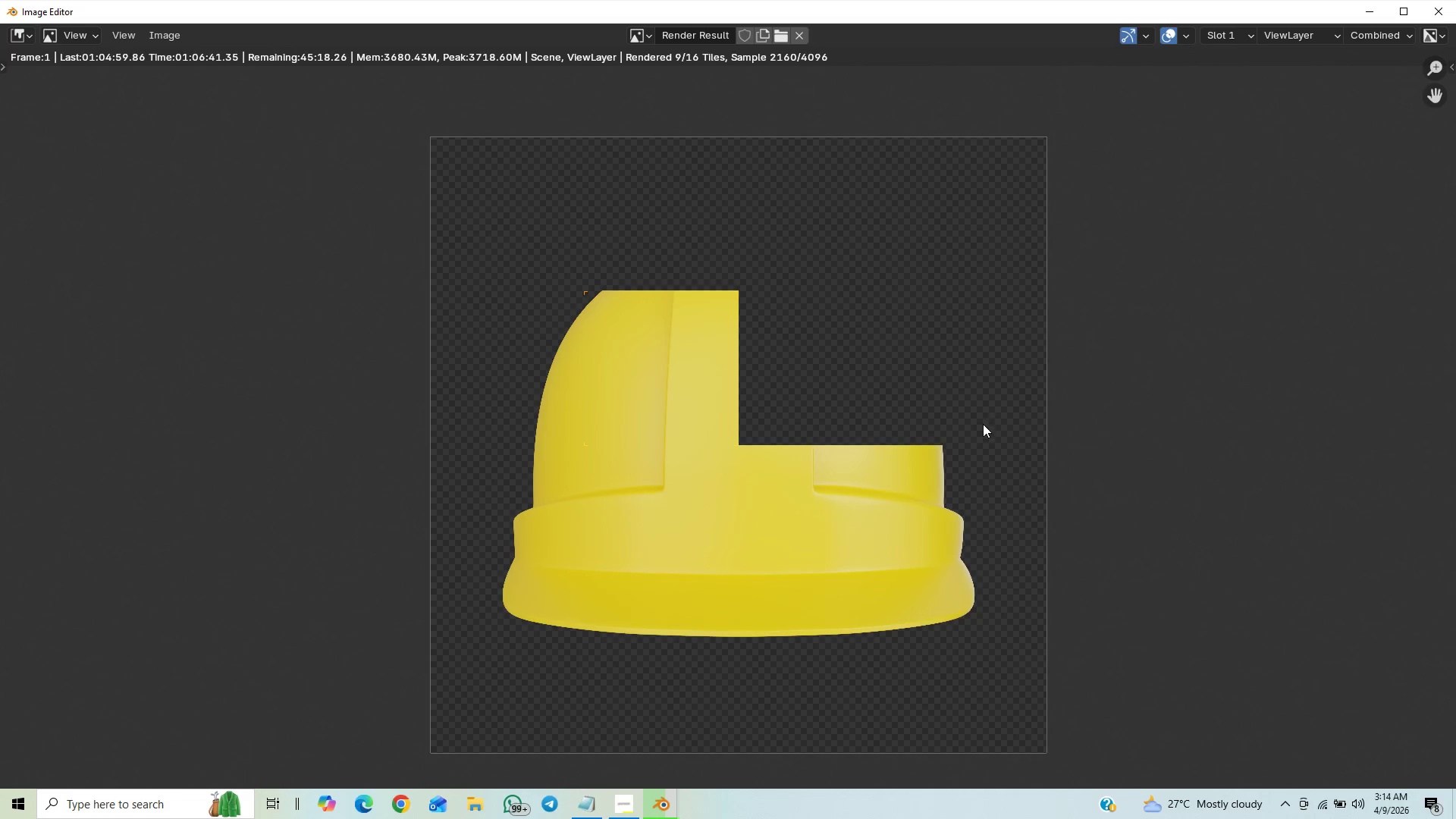 
scroll: coordinate [918, 519], scroll_direction: down, amount: 2.0
 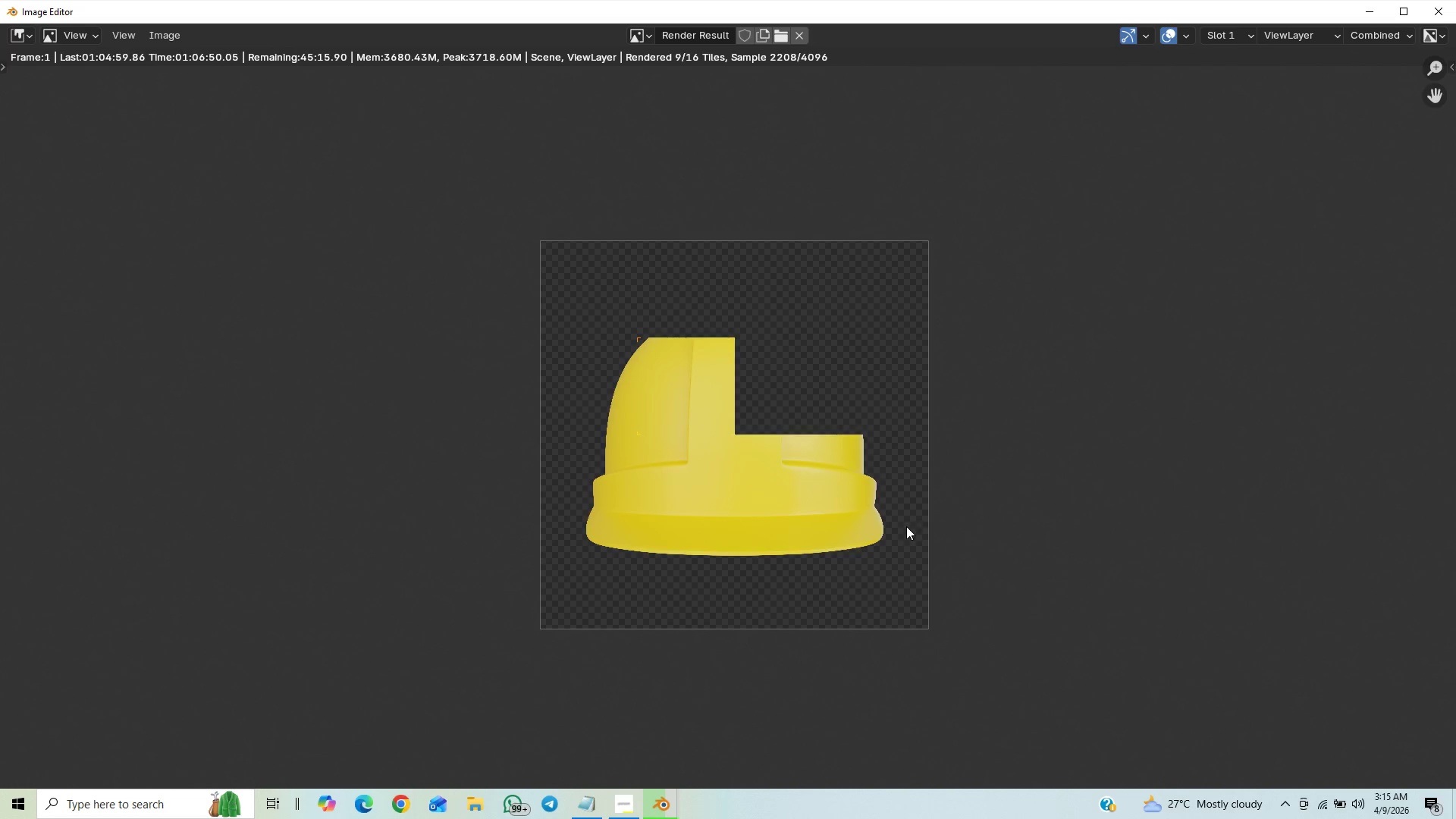 
scroll: coordinate [906, 527], scroll_direction: up, amount: 3.0
 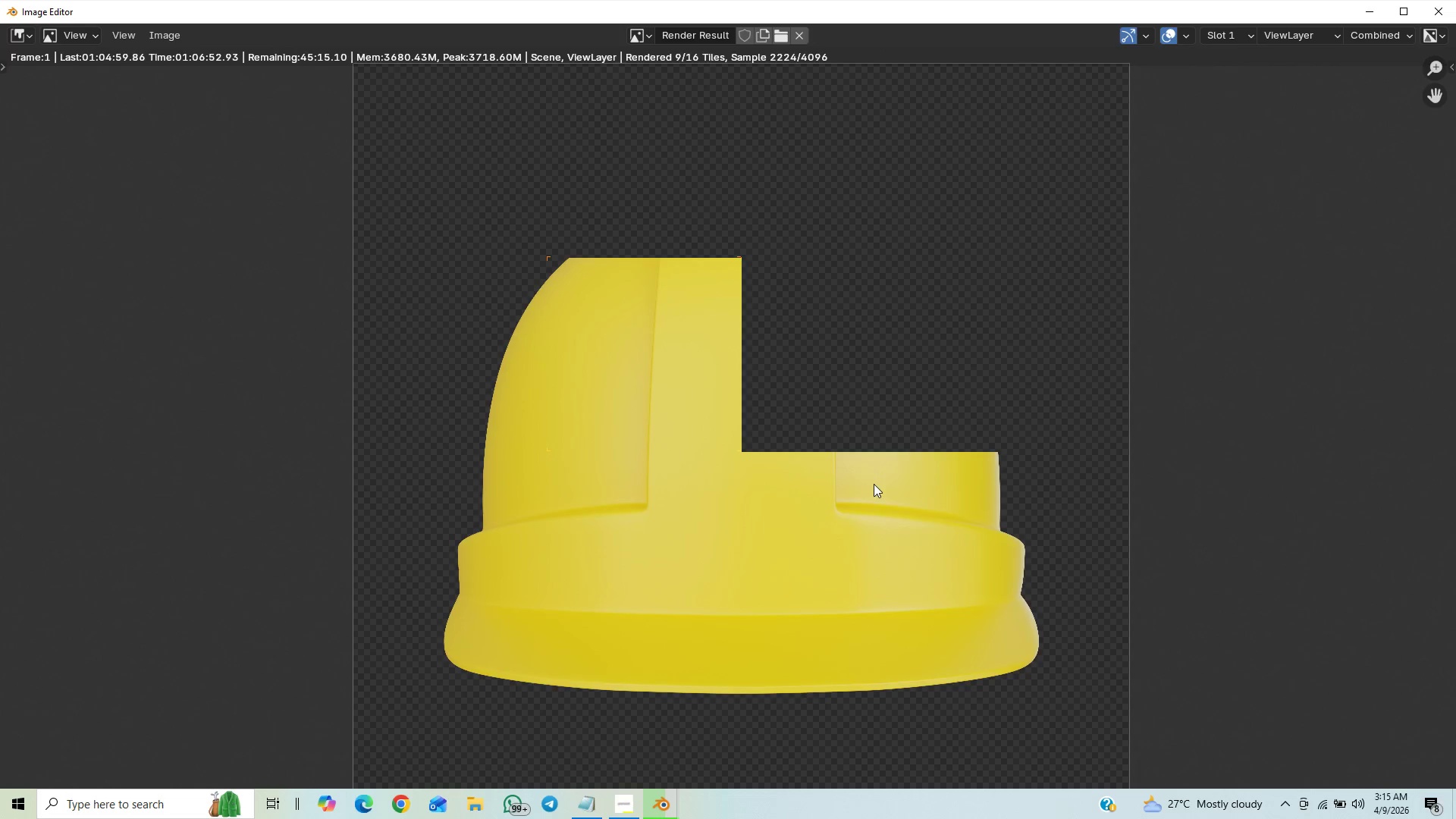 
scroll: coordinate [887, 485], scroll_direction: down, amount: 2.0
 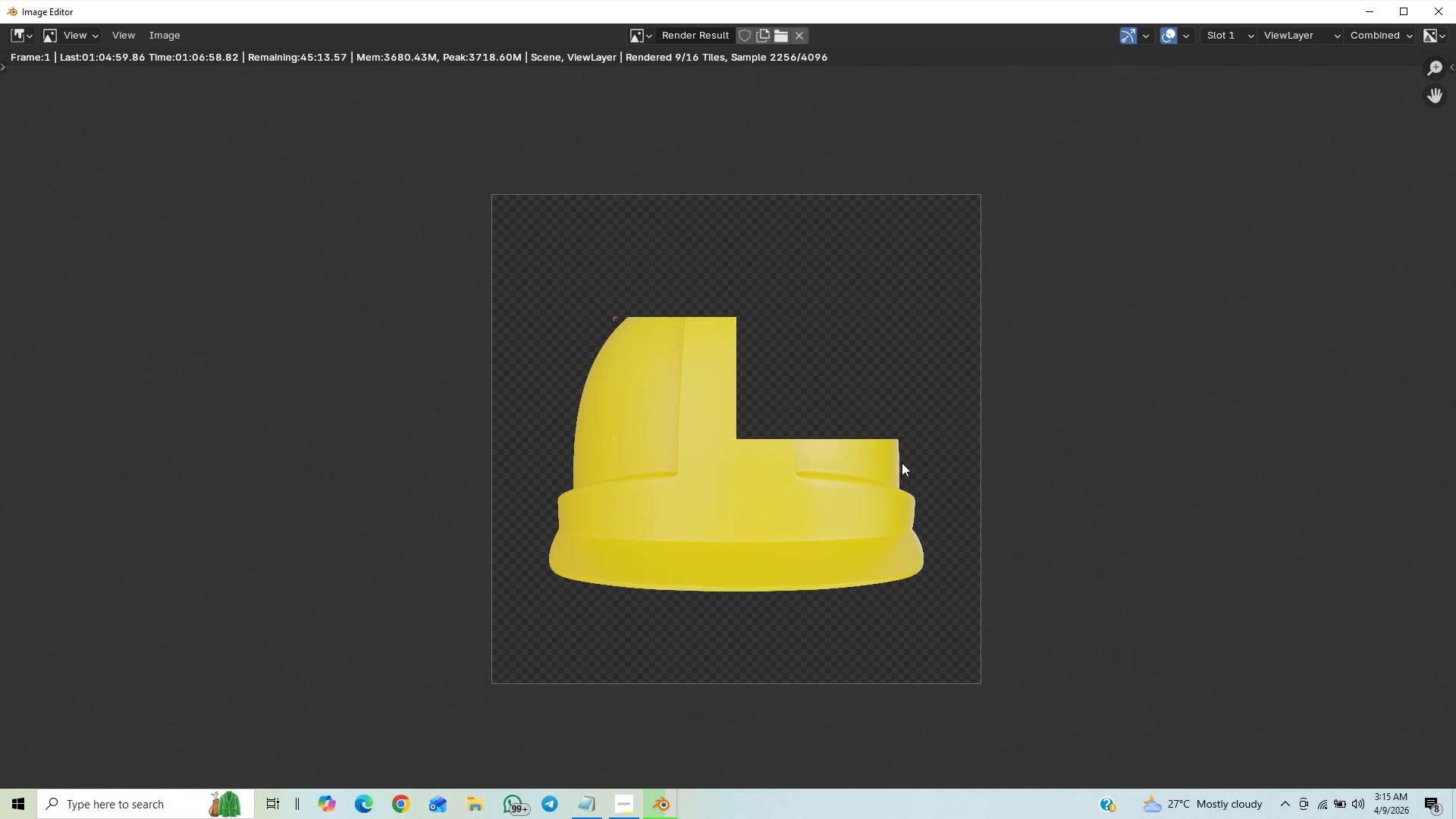 
scroll: coordinate [904, 463], scroll_direction: up, amount: 1.0
 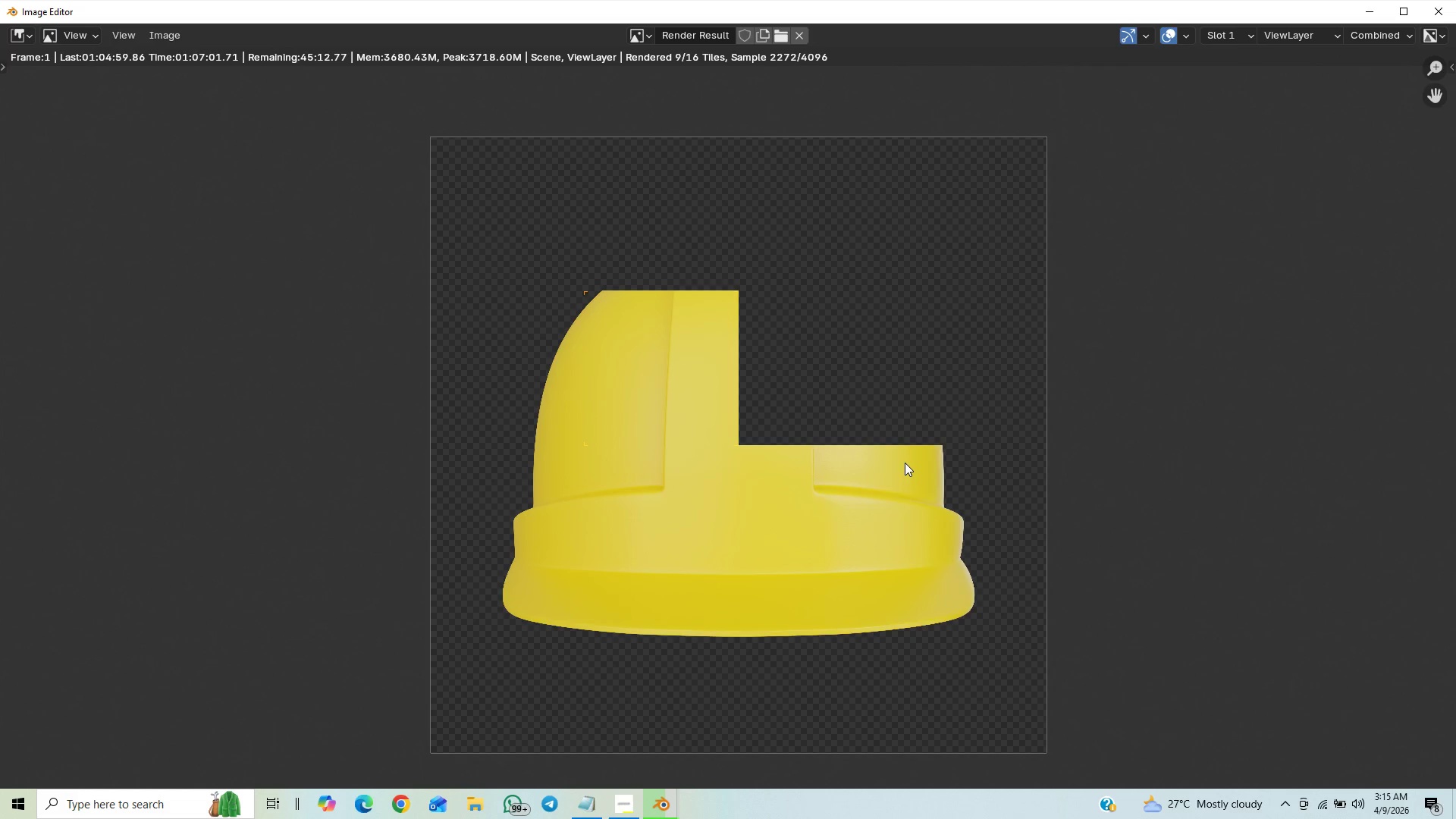 
scroll: coordinate [919, 516], scroll_direction: down, amount: 8.0
 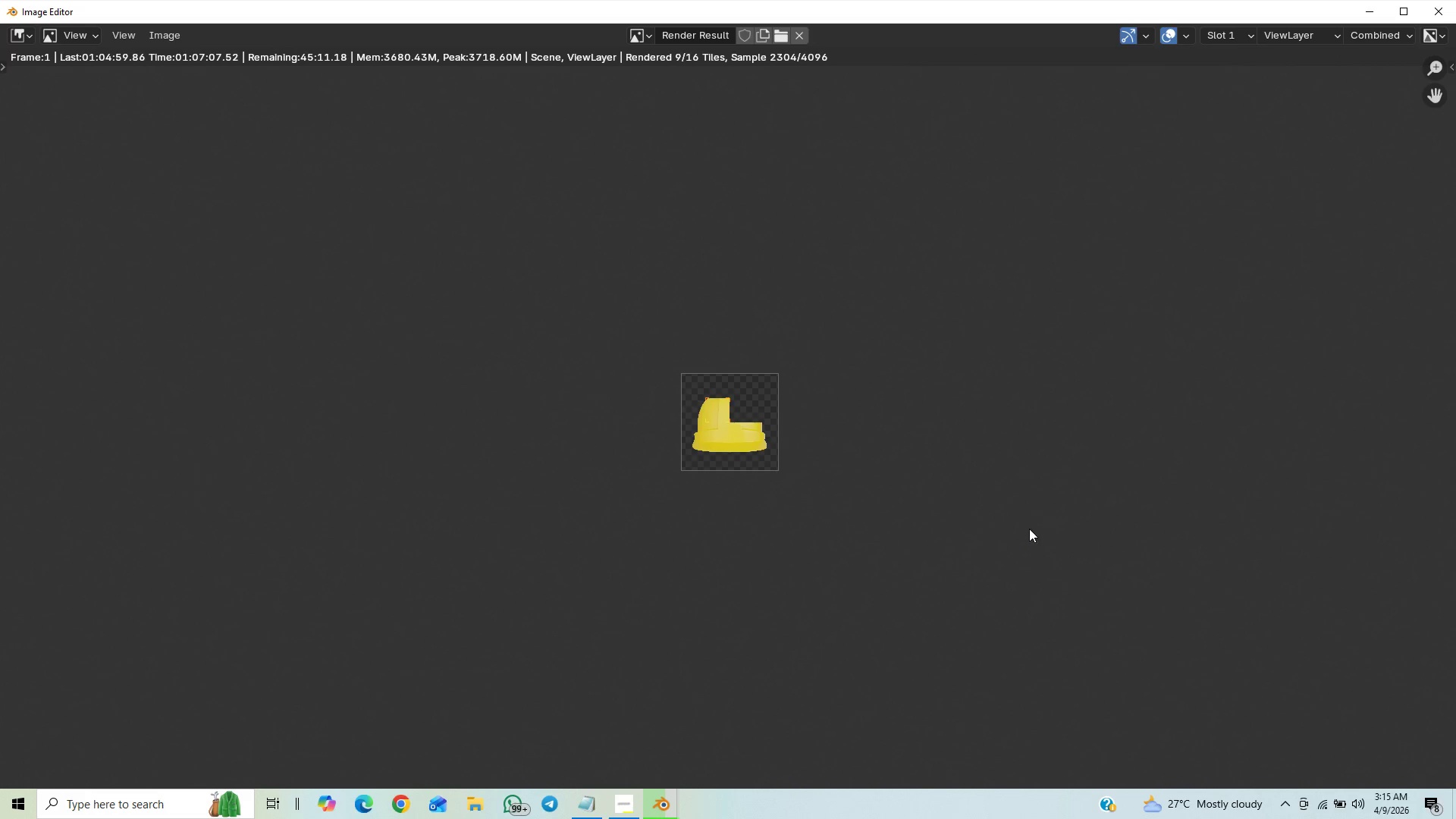 
scroll: coordinate [987, 509], scroll_direction: up, amount: 11.0
 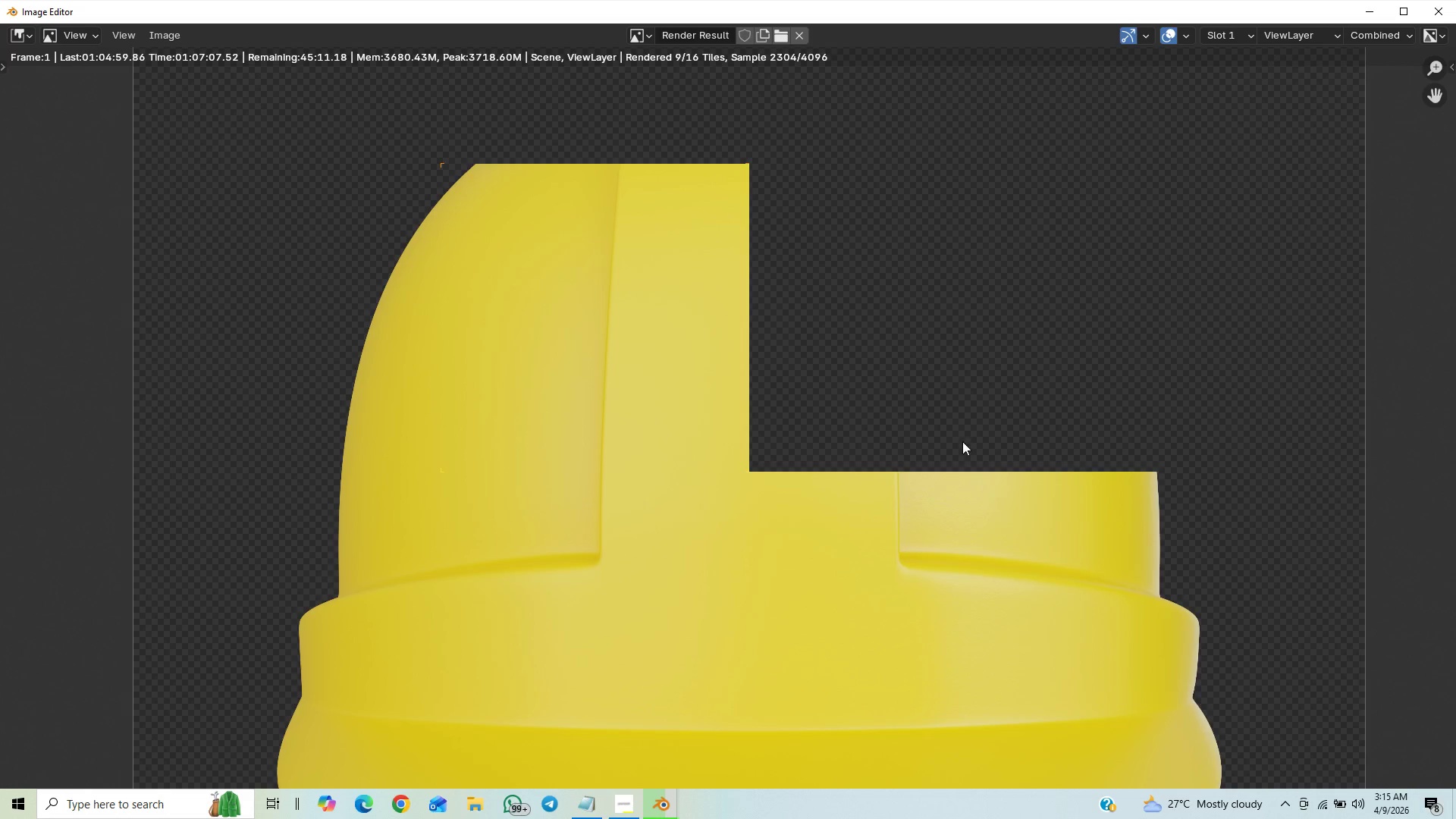 
scroll: coordinate [883, 461], scroll_direction: down, amount: 4.0
 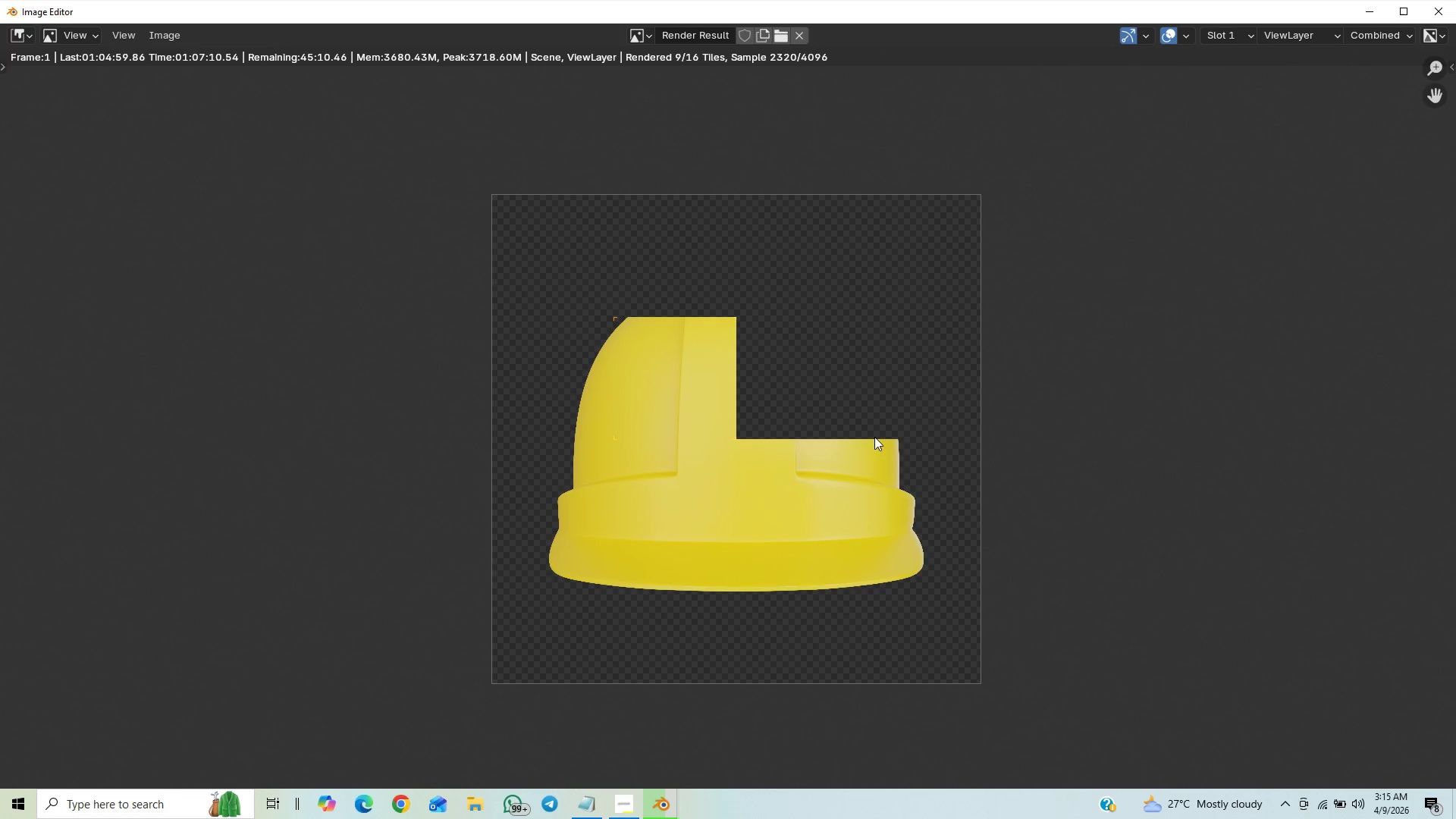 
scroll: coordinate [897, 463], scroll_direction: up, amount: 6.0
 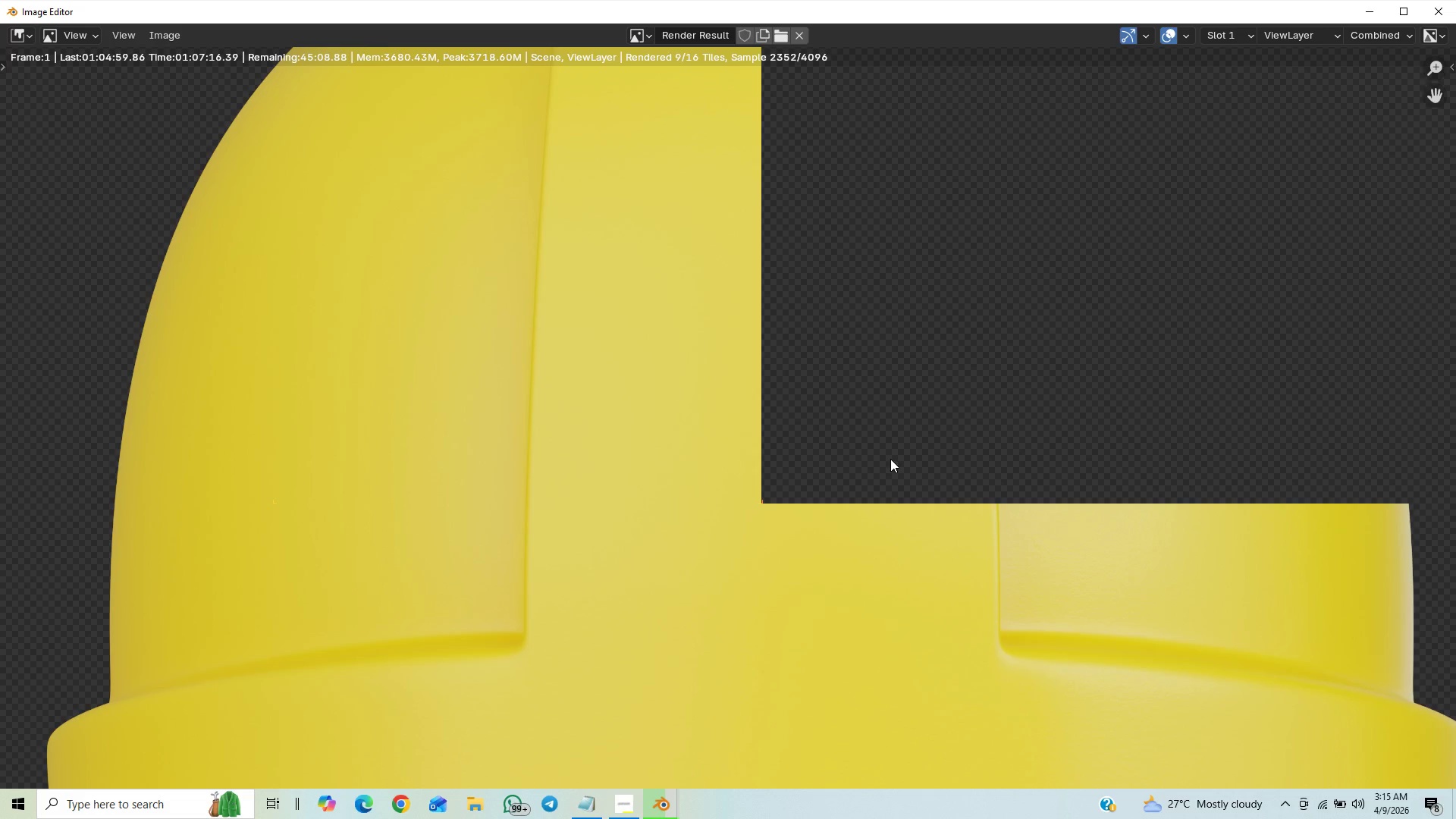 
scroll: coordinate [952, 487], scroll_direction: down, amount: 6.0
 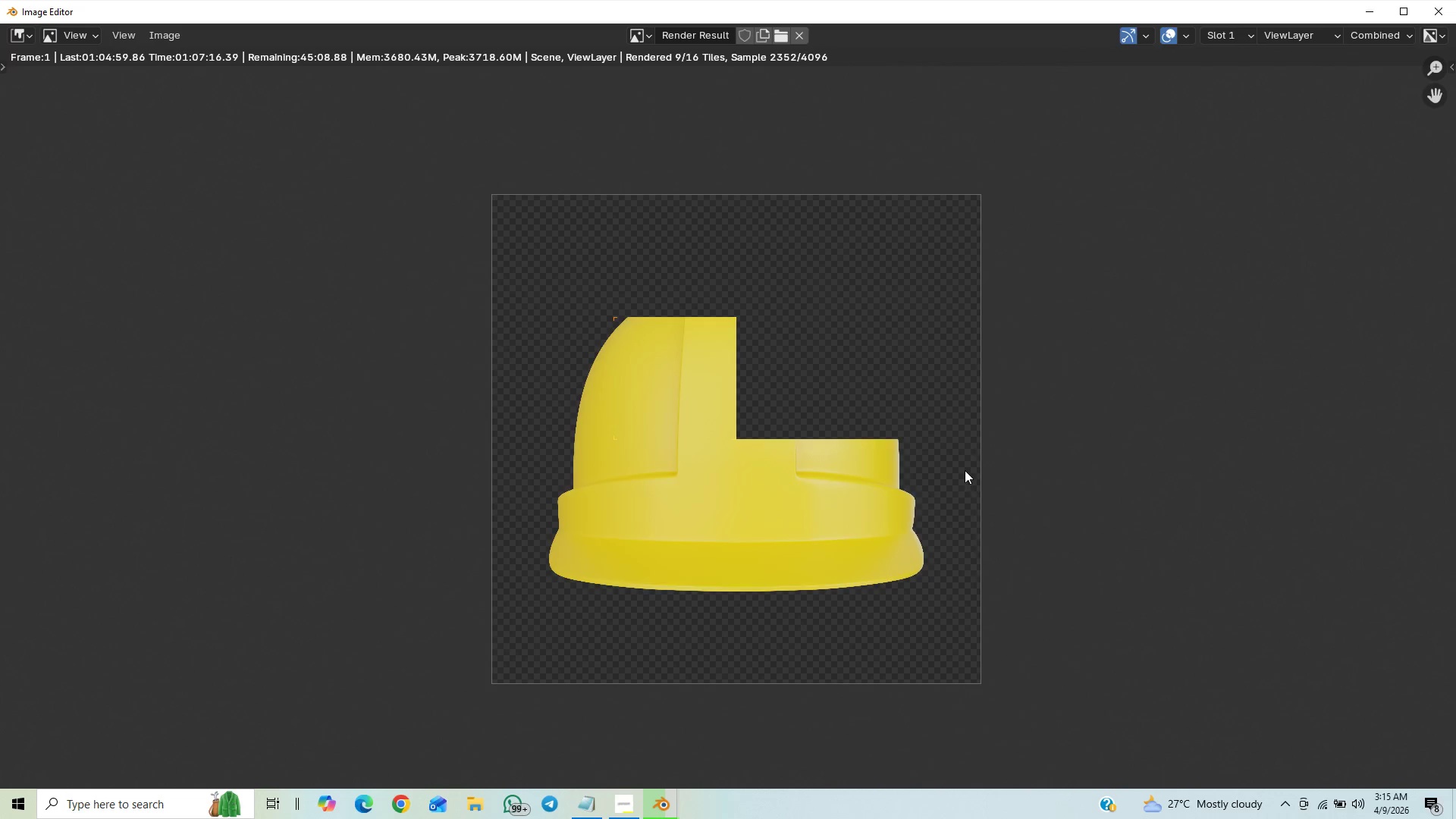 
scroll: coordinate [965, 469], scroll_direction: up, amount: 3.0
 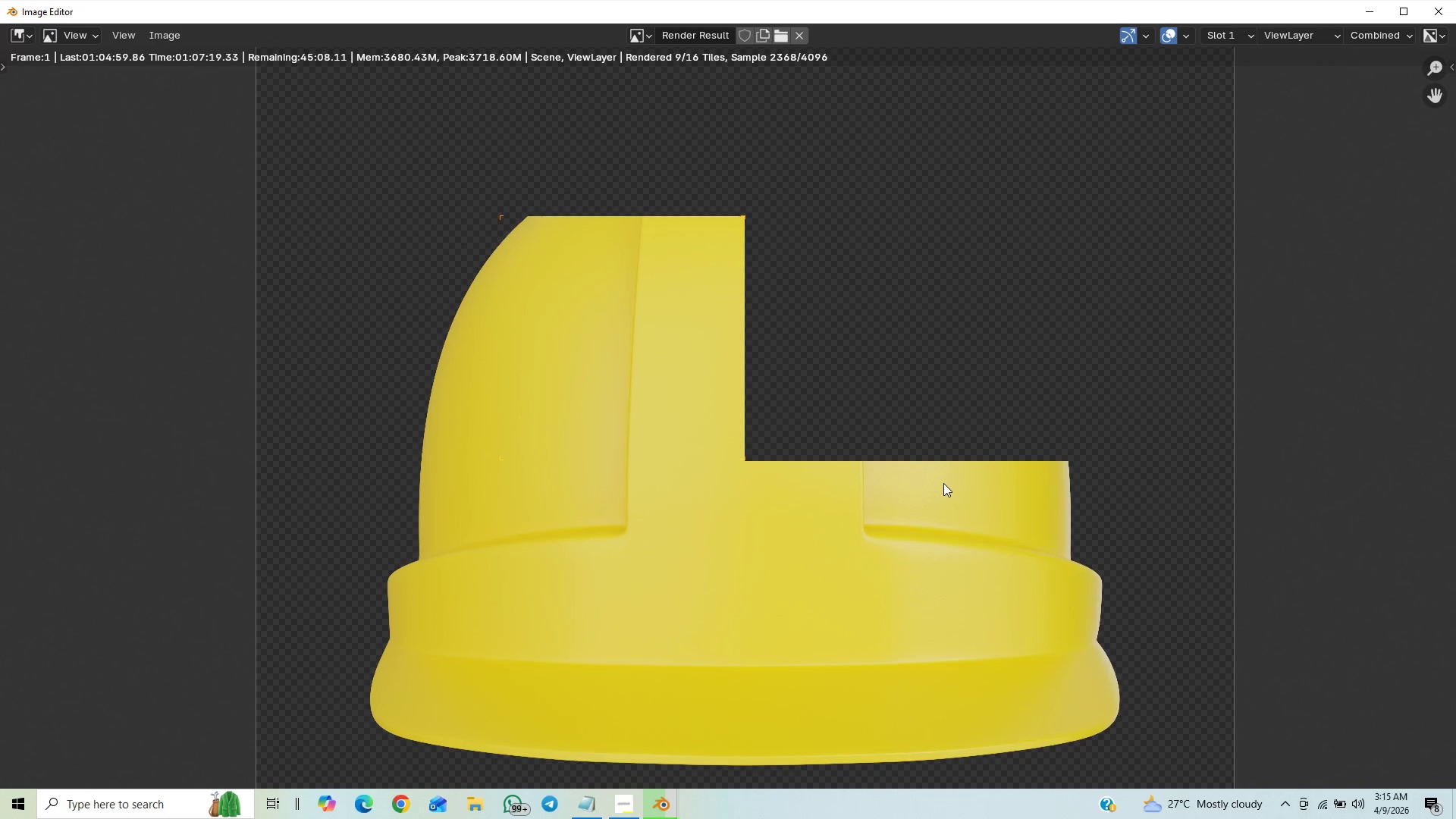 
scroll: coordinate [945, 483], scroll_direction: down, amount: 5.0
 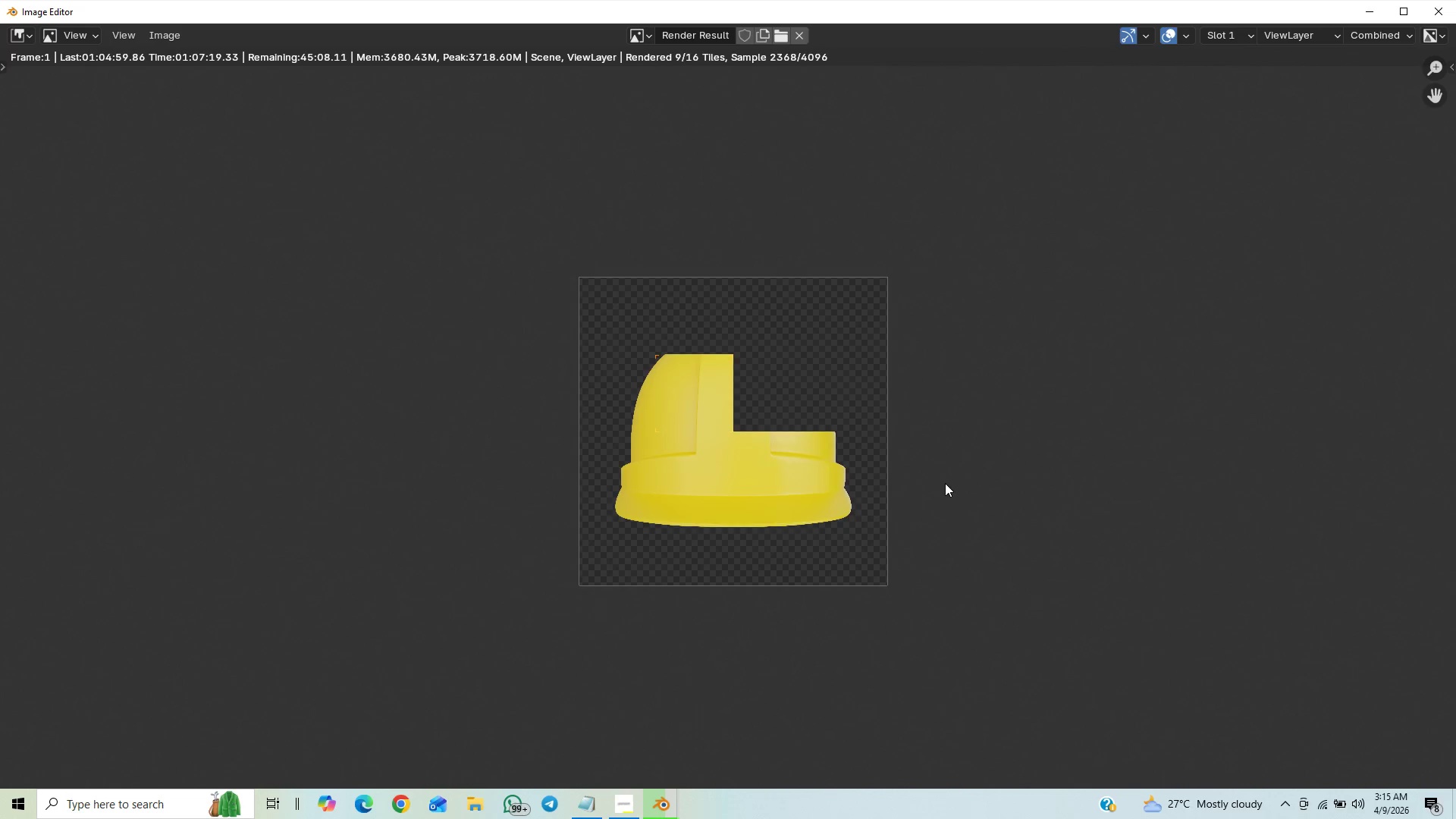 
scroll: coordinate [945, 483], scroll_direction: up, amount: 1.0
 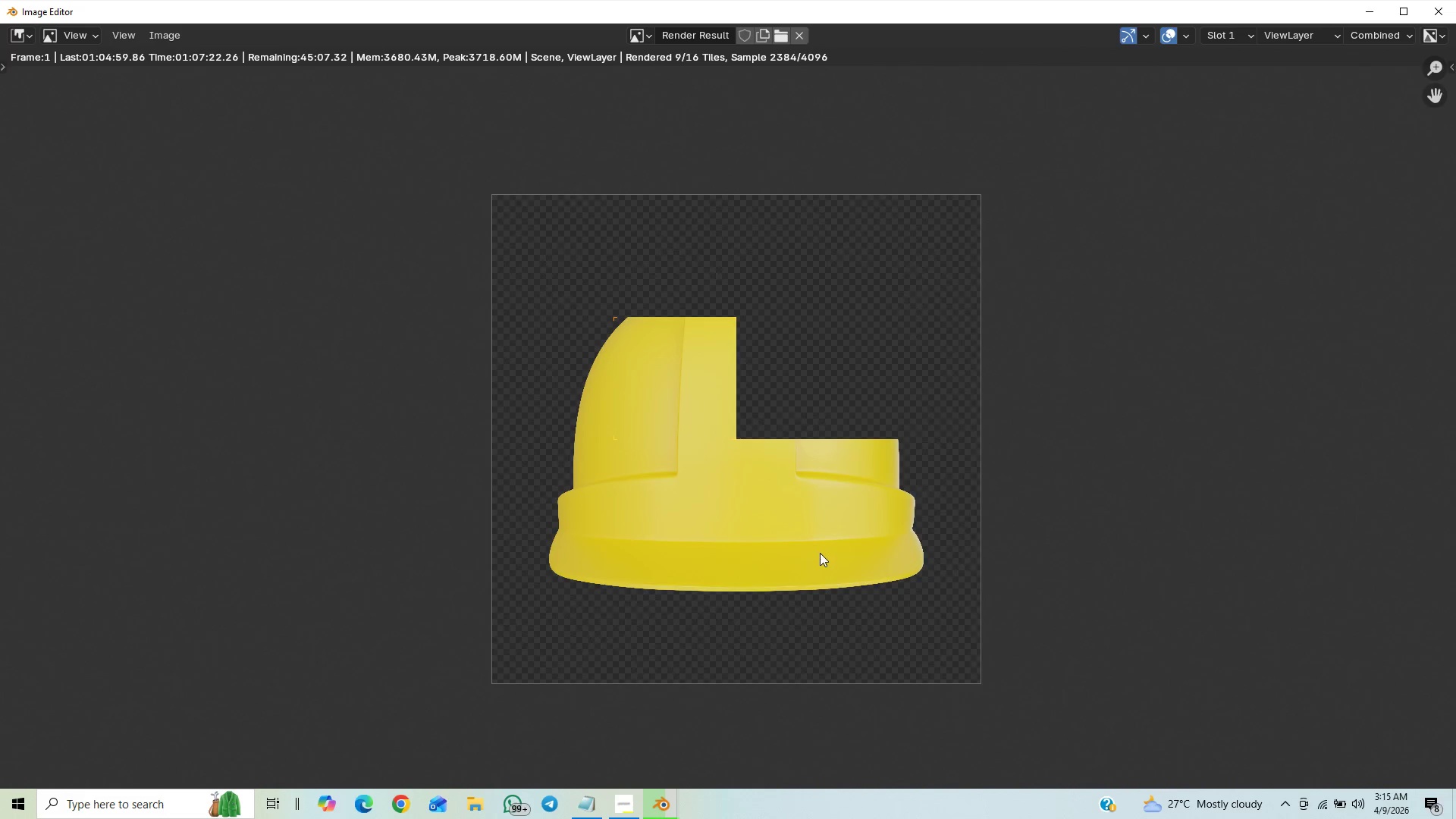 
scroll: coordinate [878, 576], scroll_direction: down, amount: 1.0
 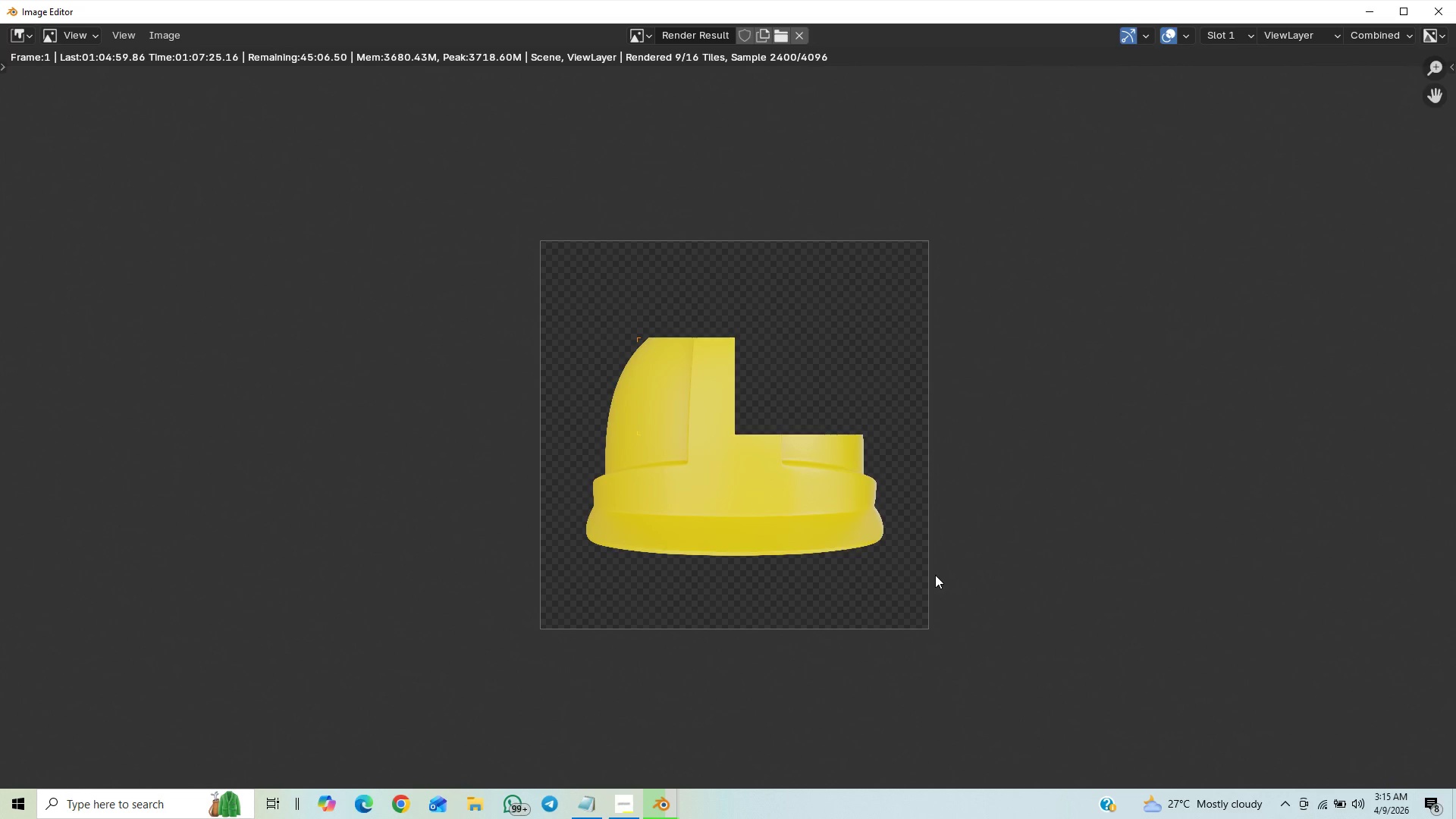 
scroll: coordinate [917, 574], scroll_direction: up, amount: 2.0
 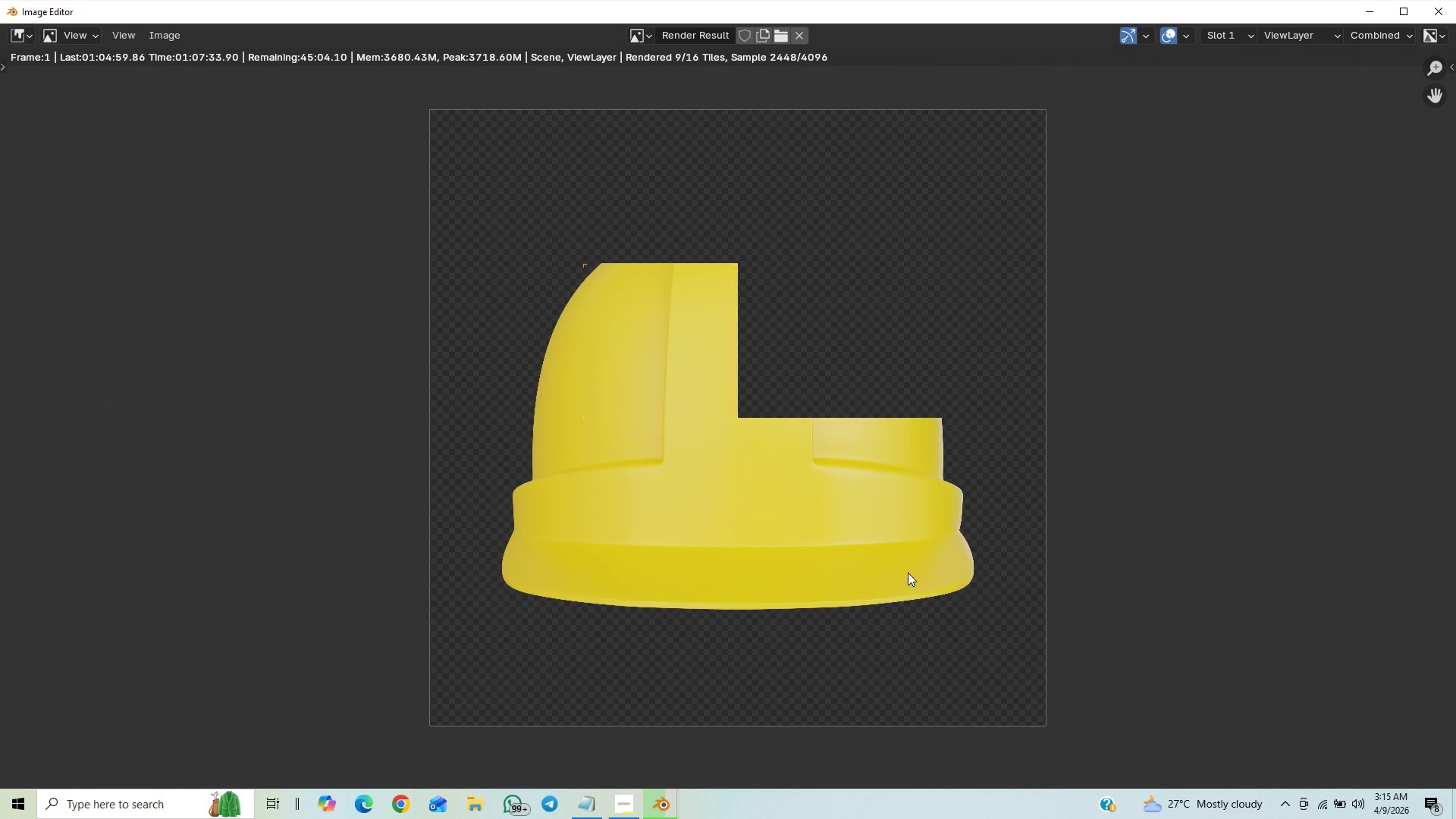 
wait(11.16)
 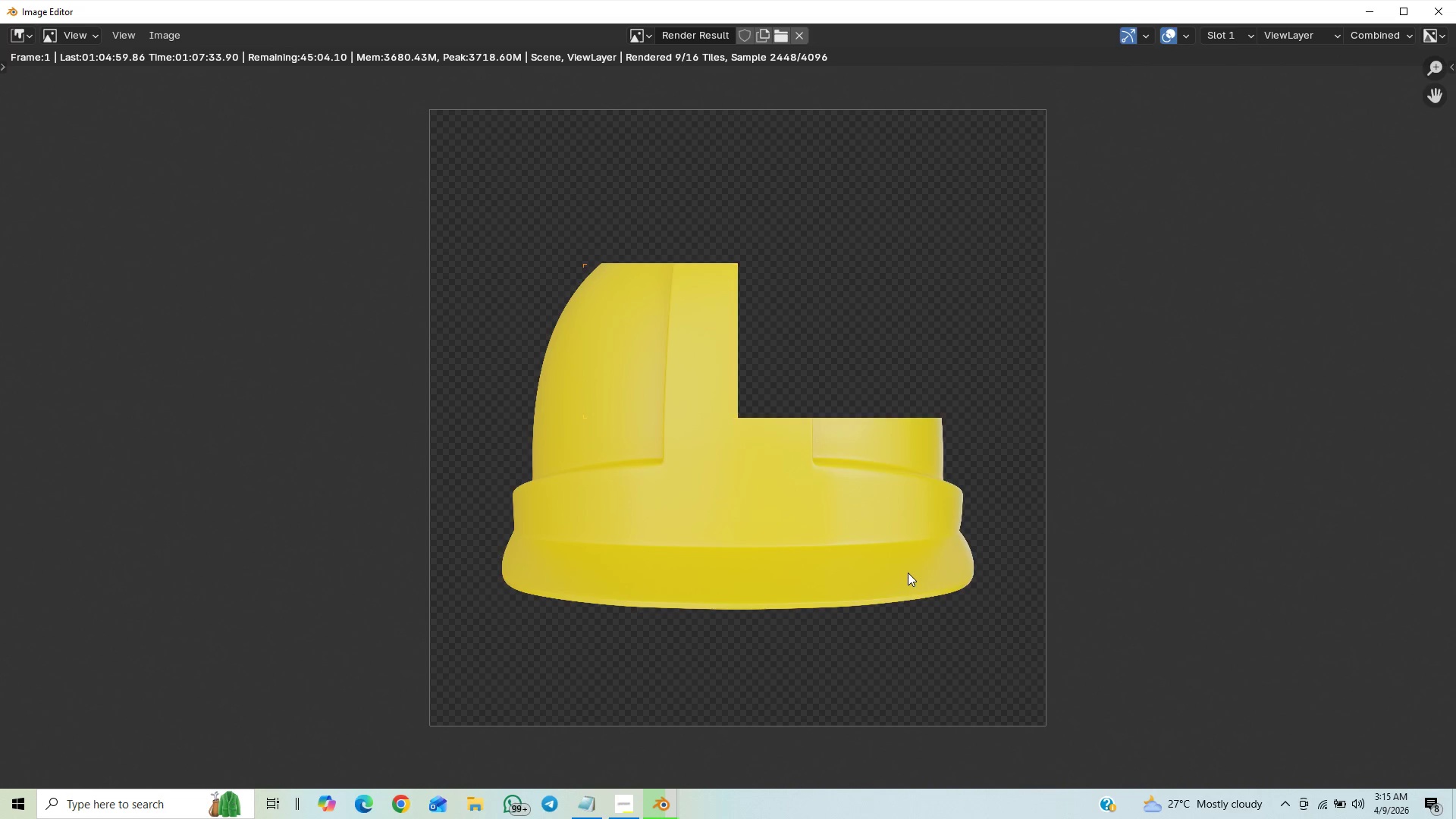 
scroll: coordinate [918, 573], scroll_direction: down, amount: 2.0
 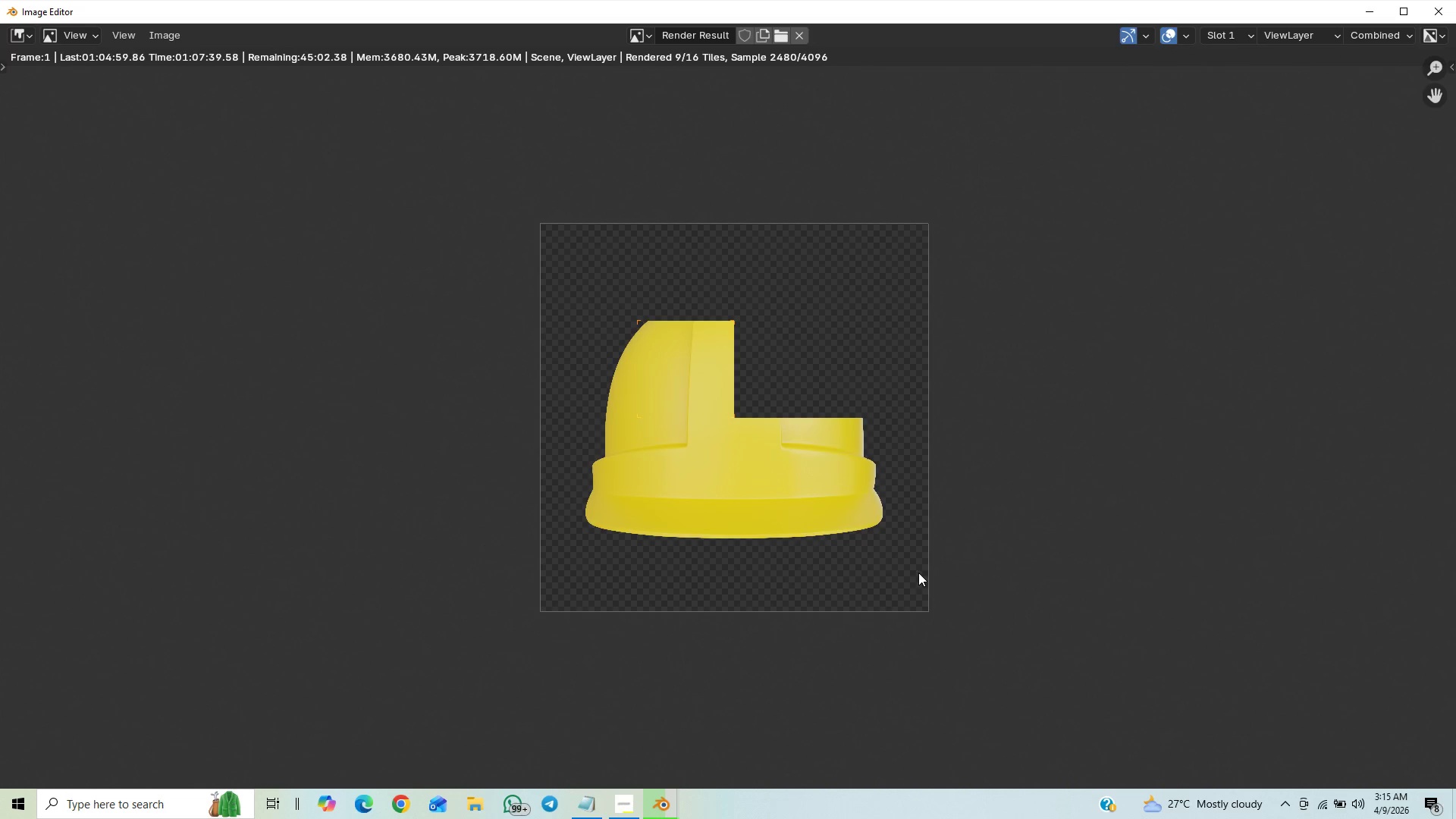 
scroll: coordinate [918, 573], scroll_direction: up, amount: 5.0
 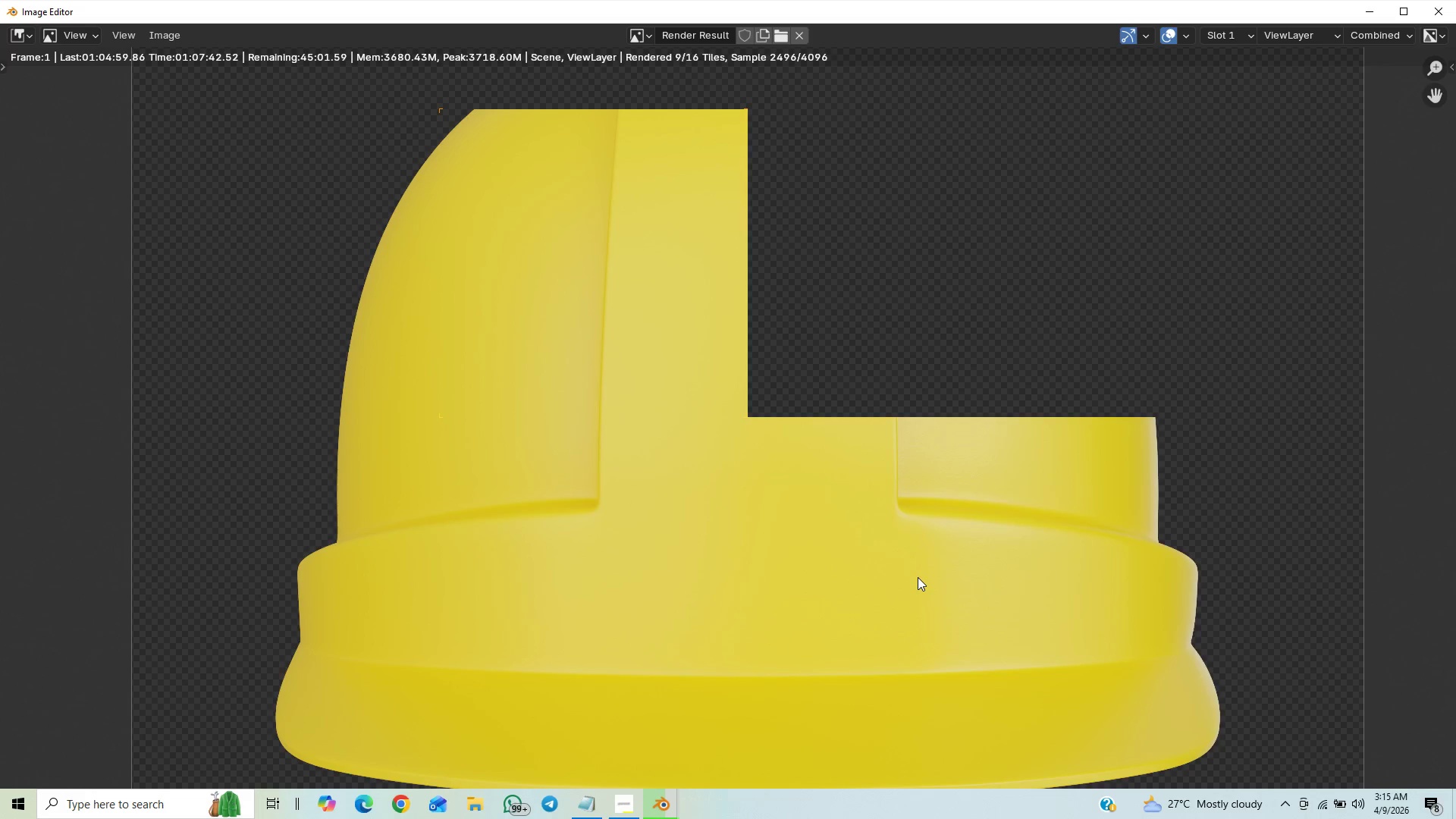 
scroll: coordinate [919, 580], scroll_direction: down, amount: 16.0
 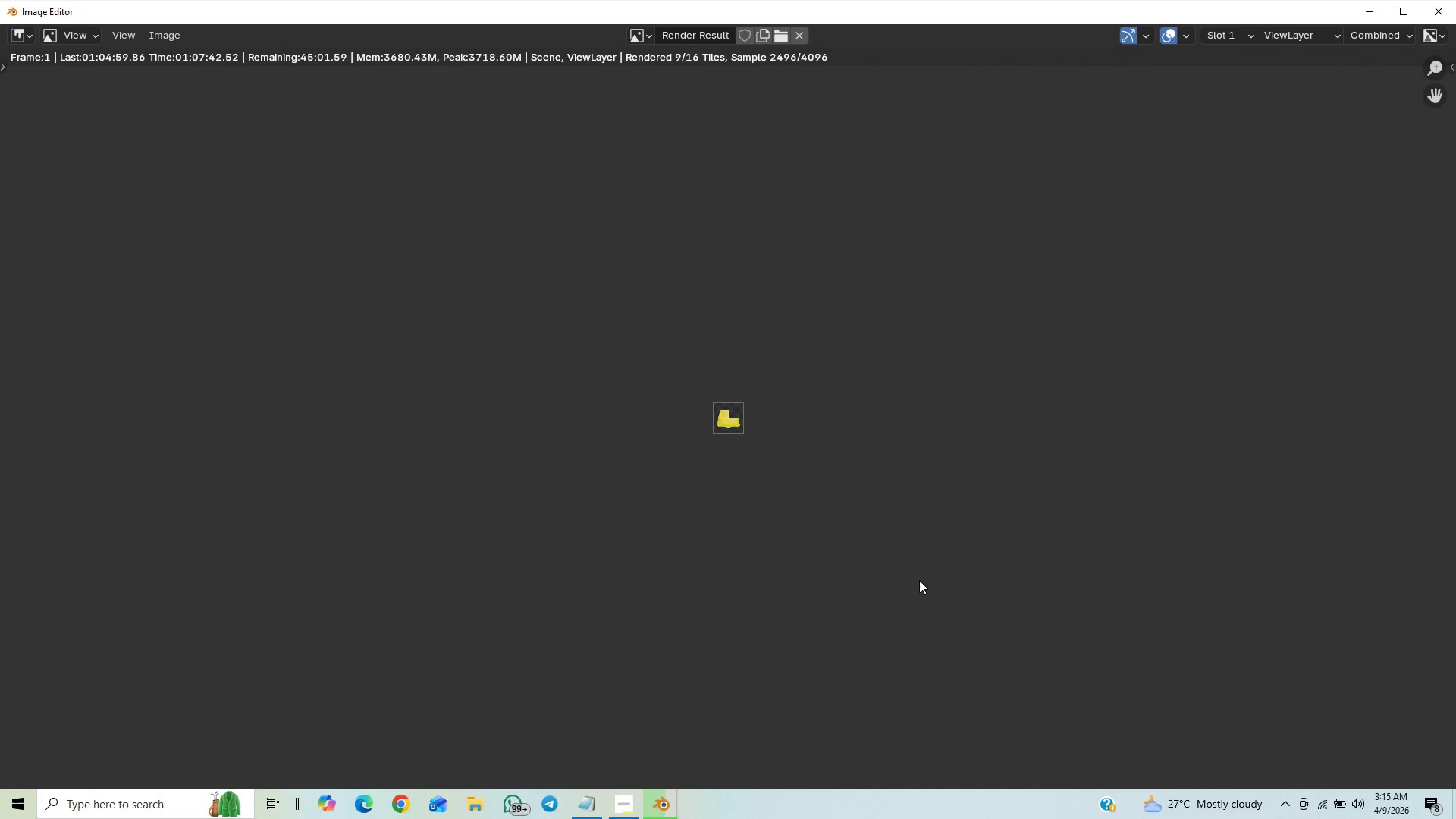 
scroll: coordinate [890, 543], scroll_direction: up, amount: 15.0
 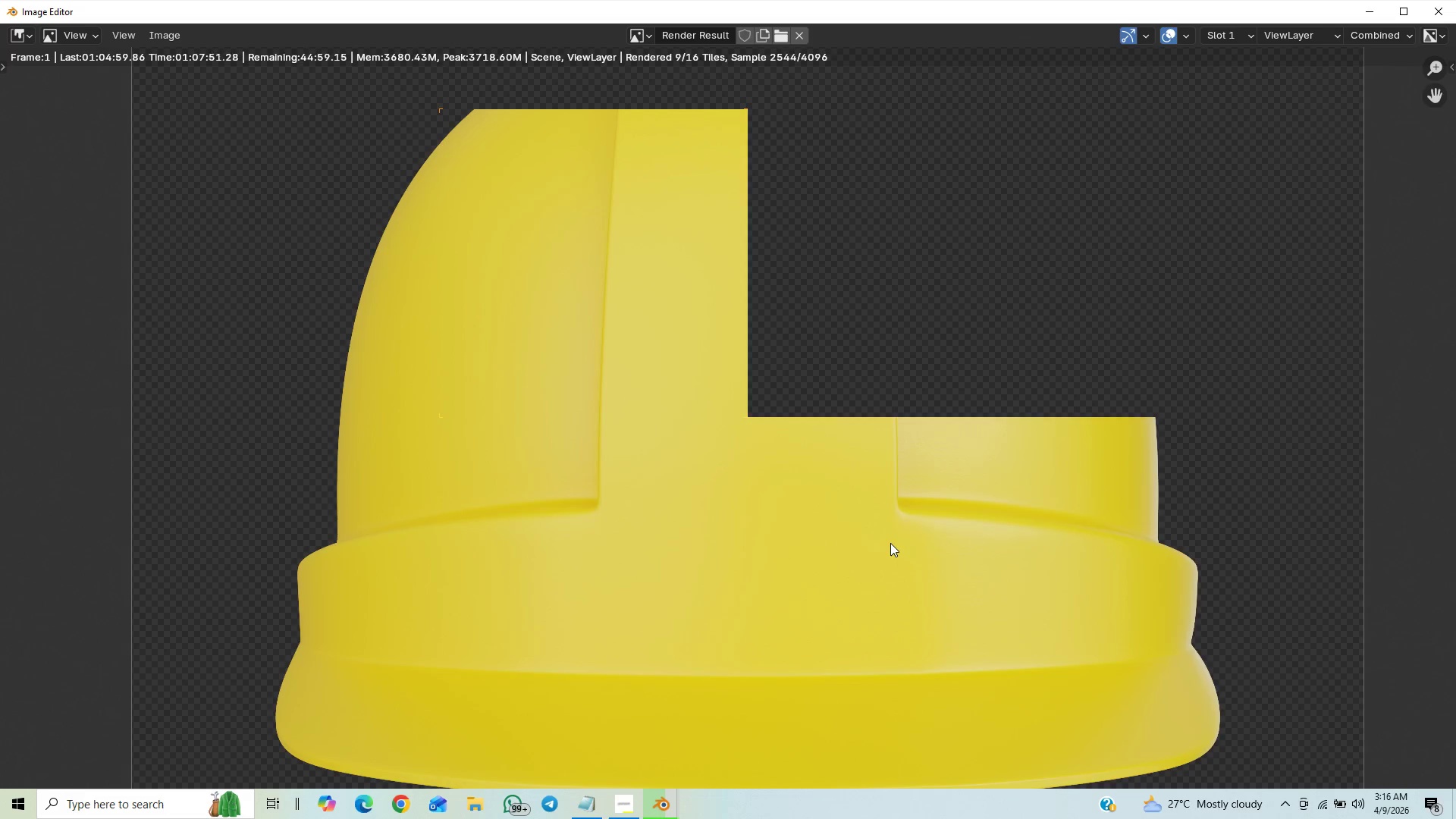 
scroll: coordinate [890, 543], scroll_direction: down, amount: 26.0
 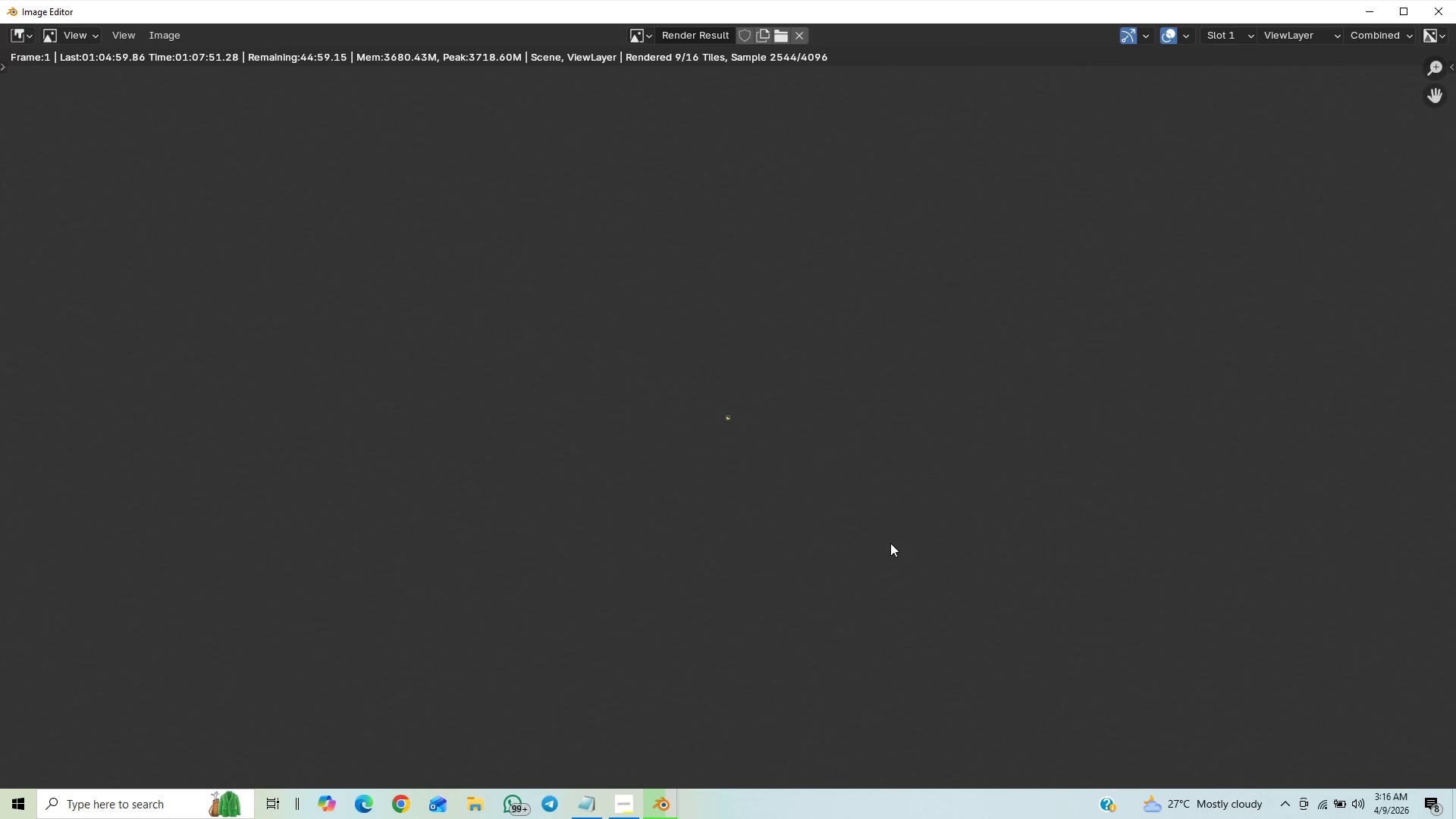 
scroll: coordinate [900, 543], scroll_direction: up, amount: 24.0
 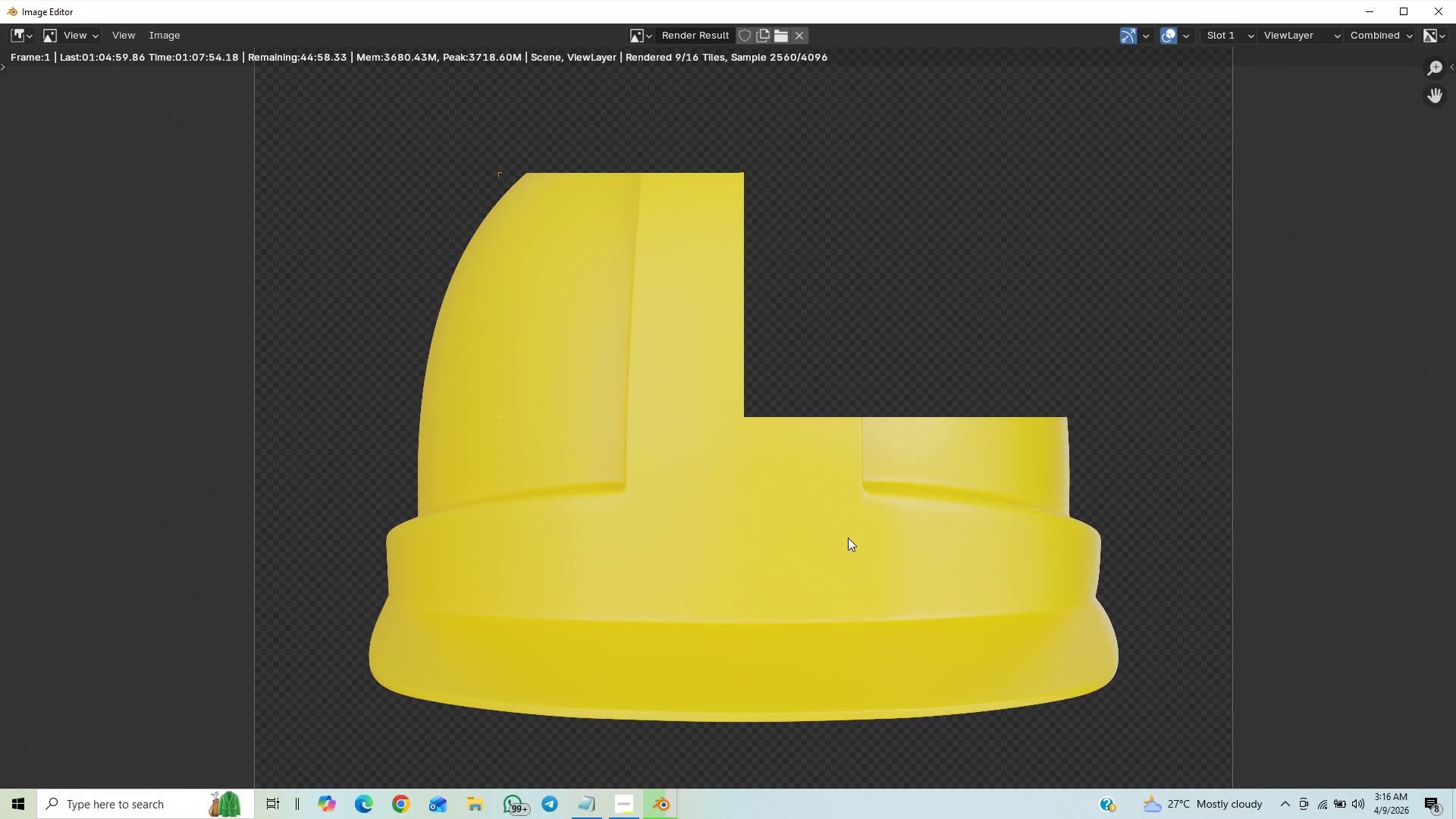 
scroll: coordinate [851, 541], scroll_direction: down, amount: 4.0
 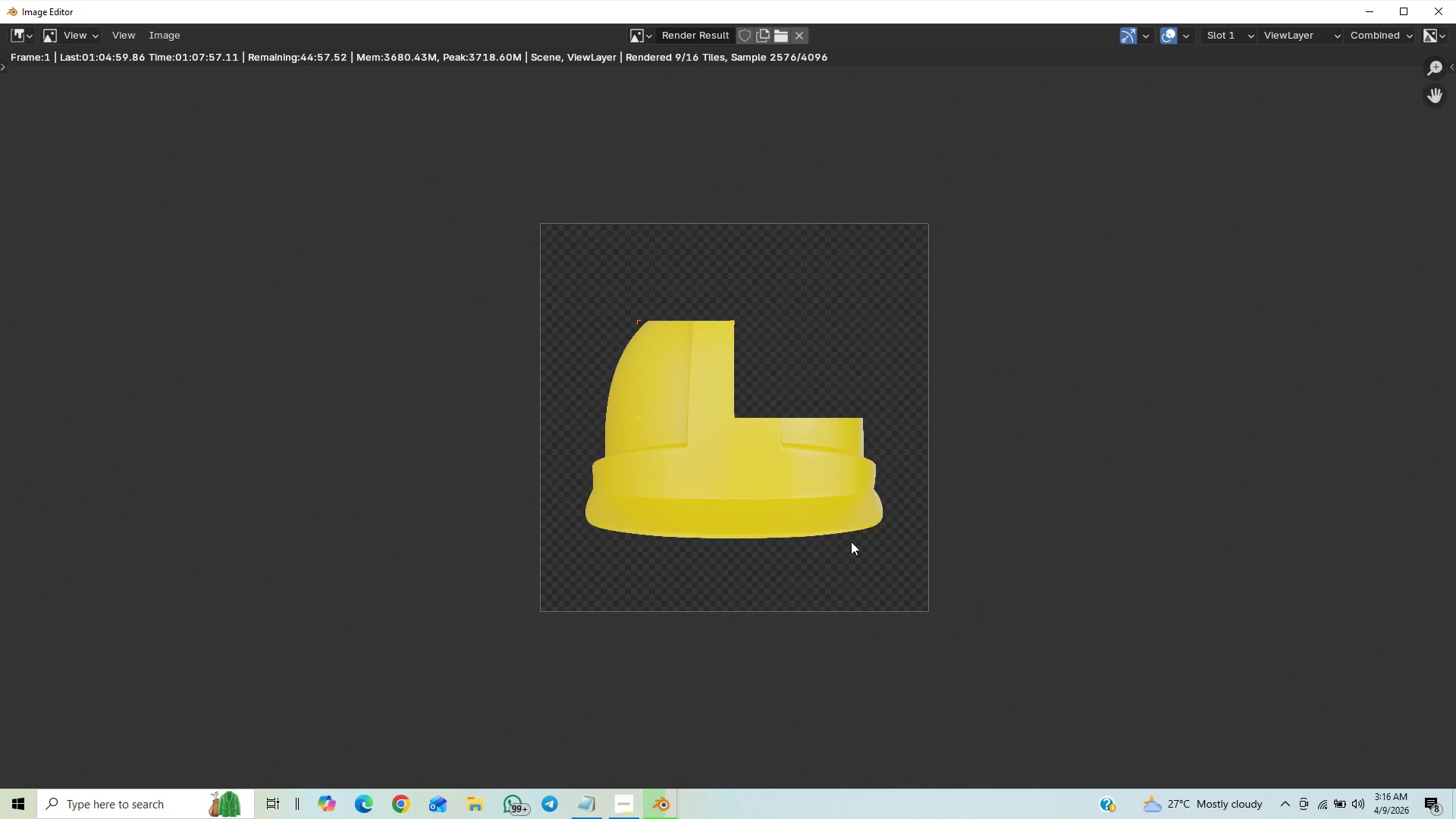 
scroll: coordinate [853, 543], scroll_direction: up, amount: 3.0
 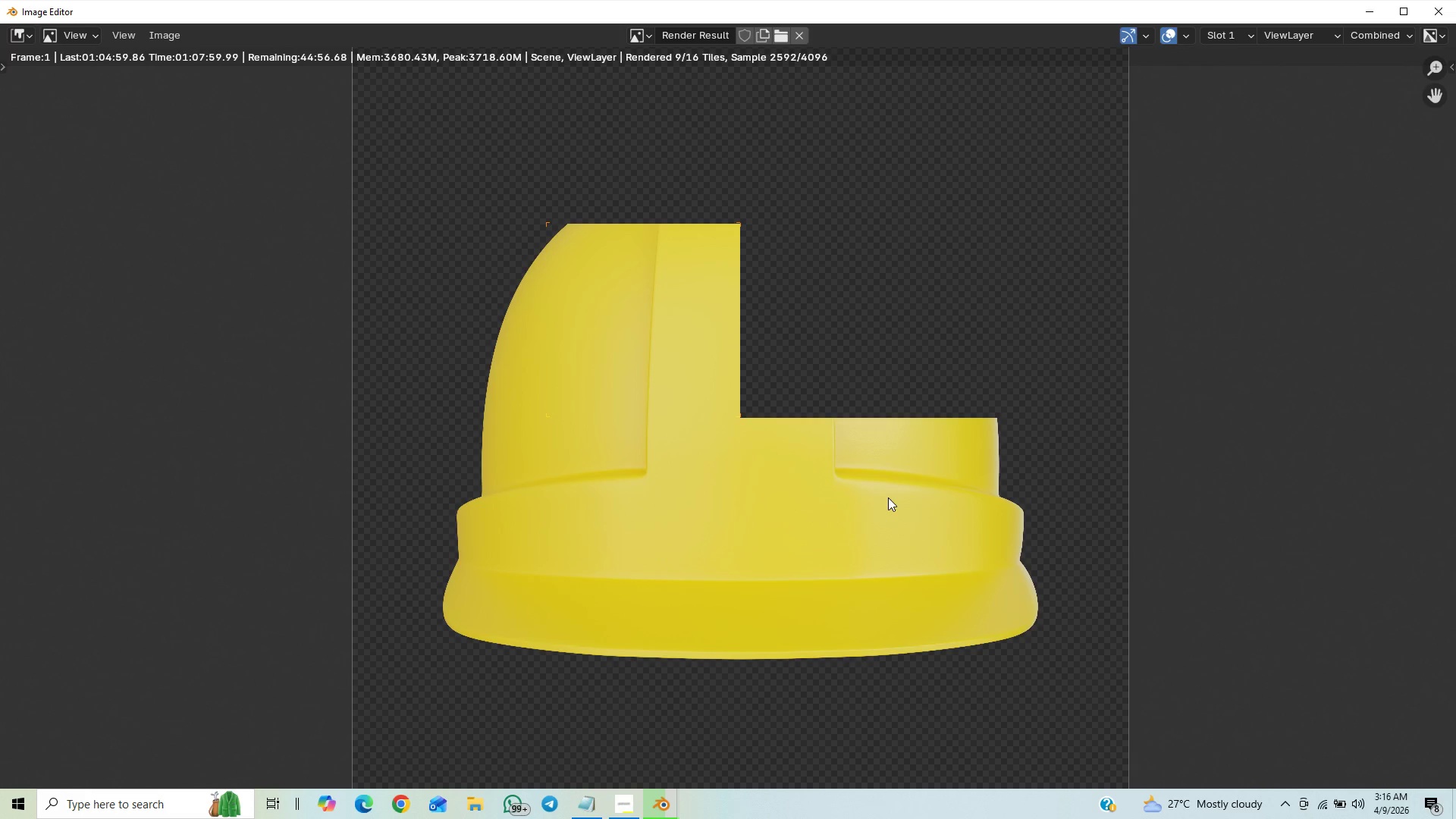 
scroll: coordinate [890, 499], scroll_direction: down, amount: 4.0
 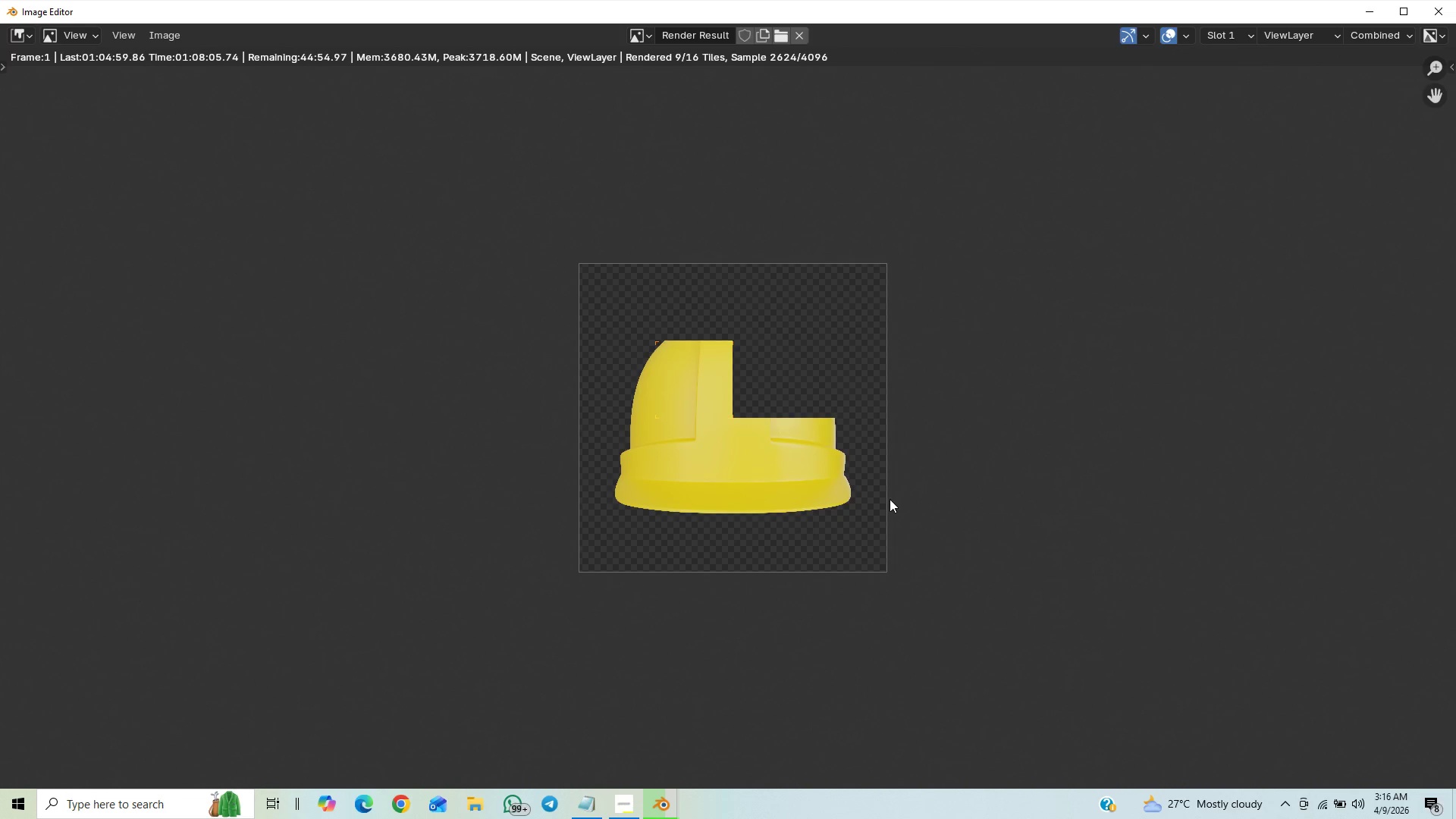 
scroll: coordinate [890, 499], scroll_direction: up, amount: 4.0
 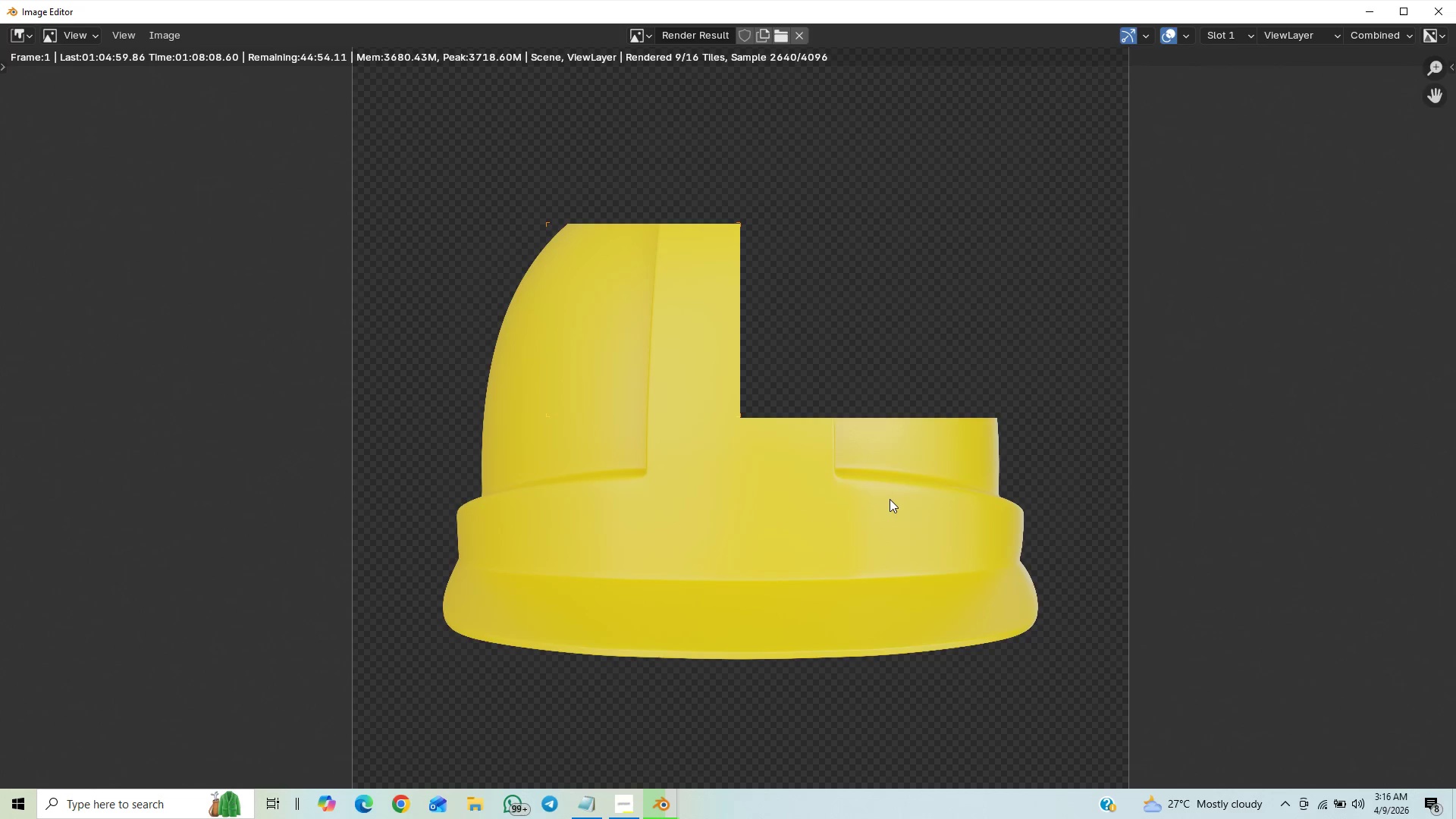 
scroll: coordinate [890, 503], scroll_direction: none, amount: 0.0
 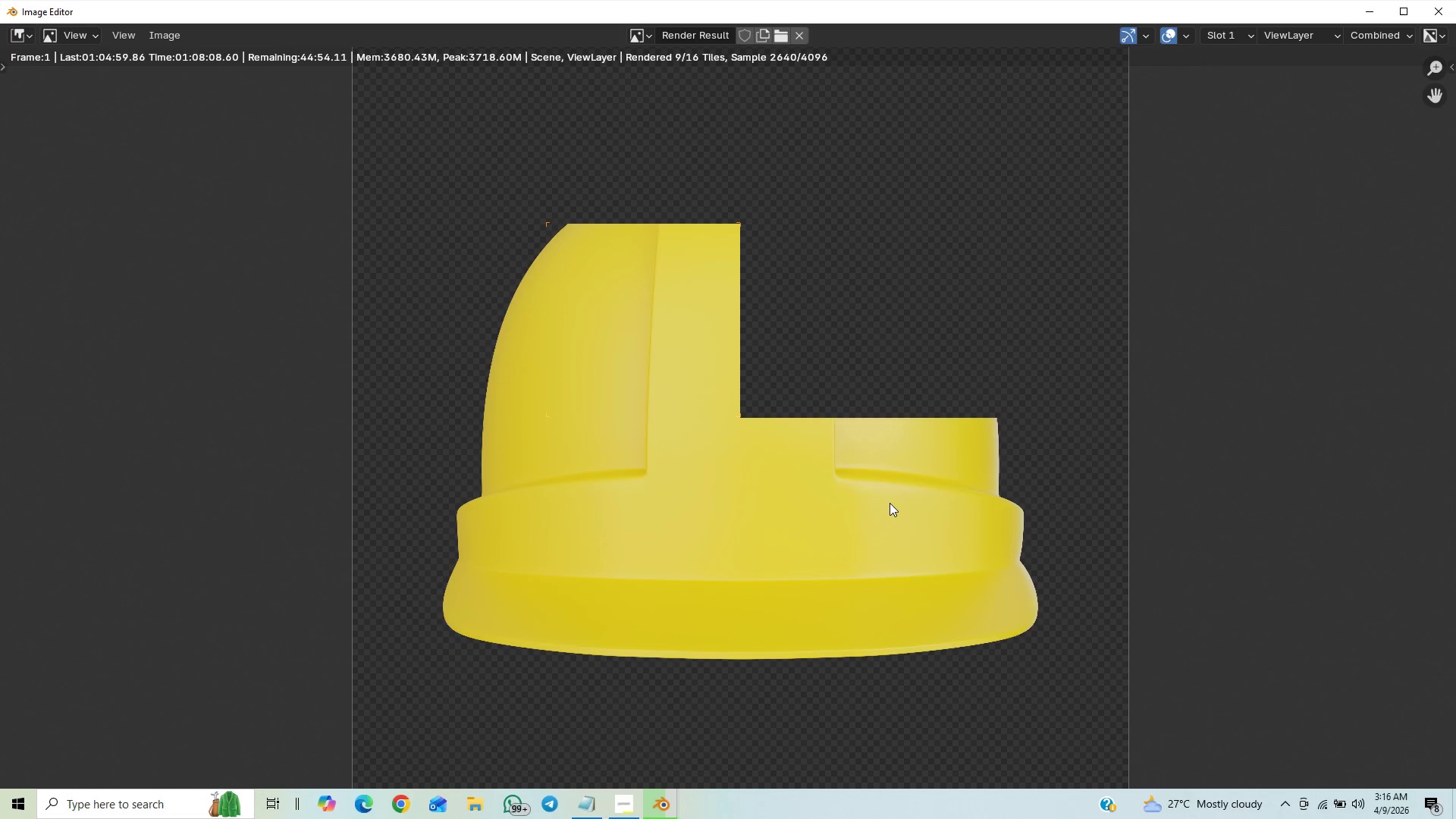 
scroll: coordinate [890, 508], scroll_direction: down, amount: 2.0
 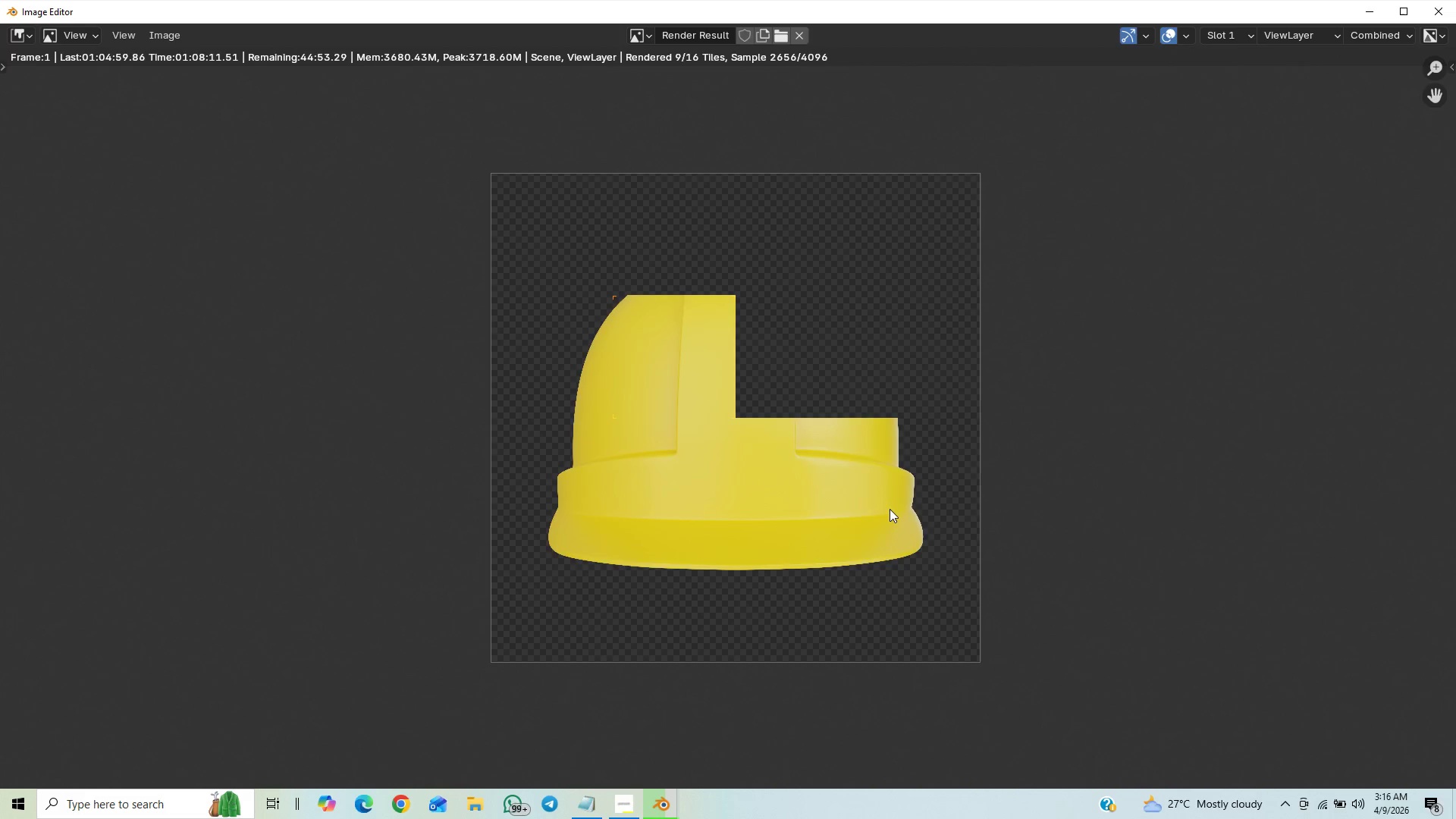 
scroll: coordinate [896, 510], scroll_direction: up, amount: 6.0
 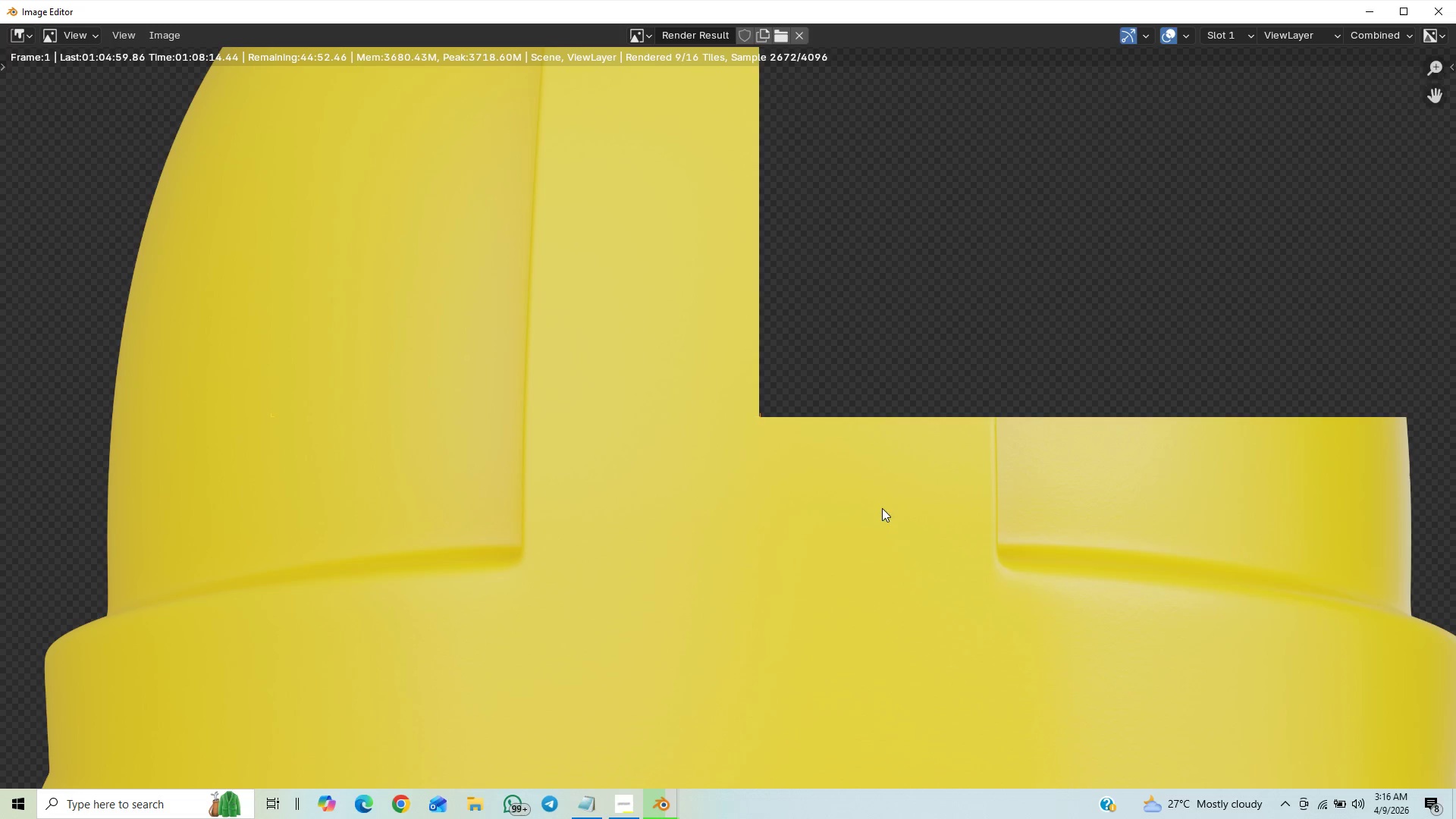 
scroll: coordinate [871, 536], scroll_direction: down, amount: 5.0
 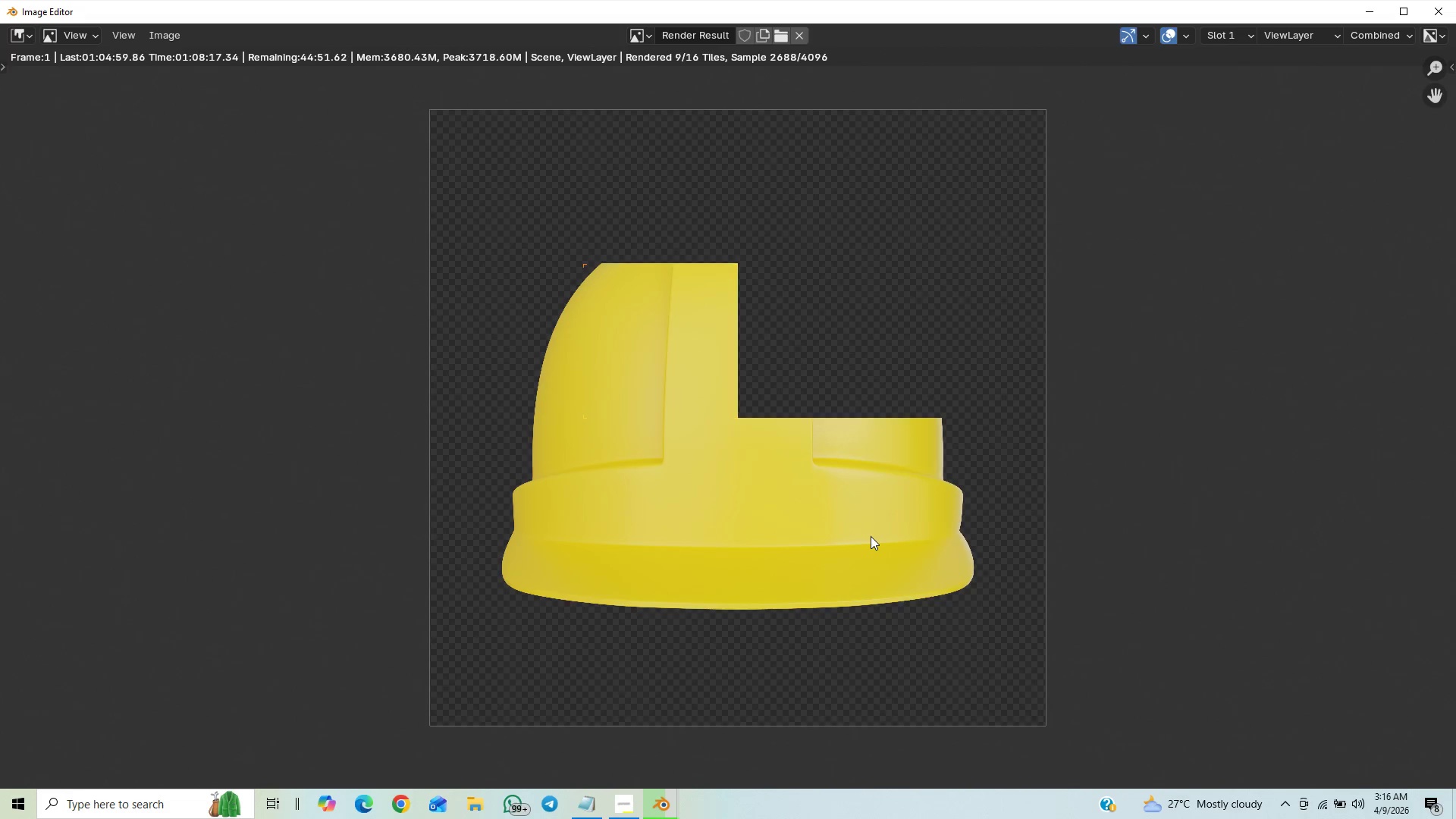 
scroll: coordinate [871, 536], scroll_direction: up, amount: 9.0
 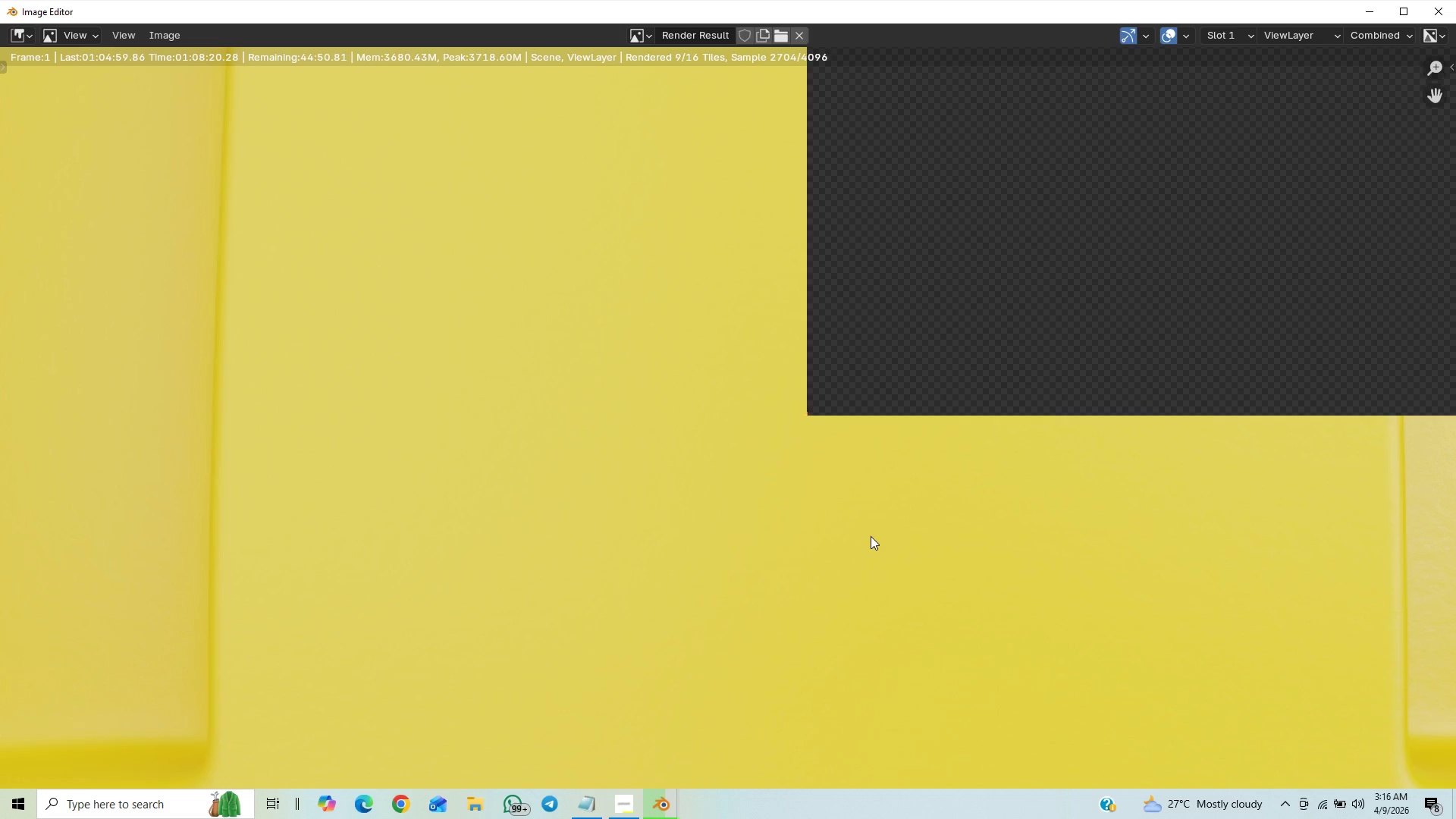 
scroll: coordinate [861, 540], scroll_direction: down, amount: 11.0
 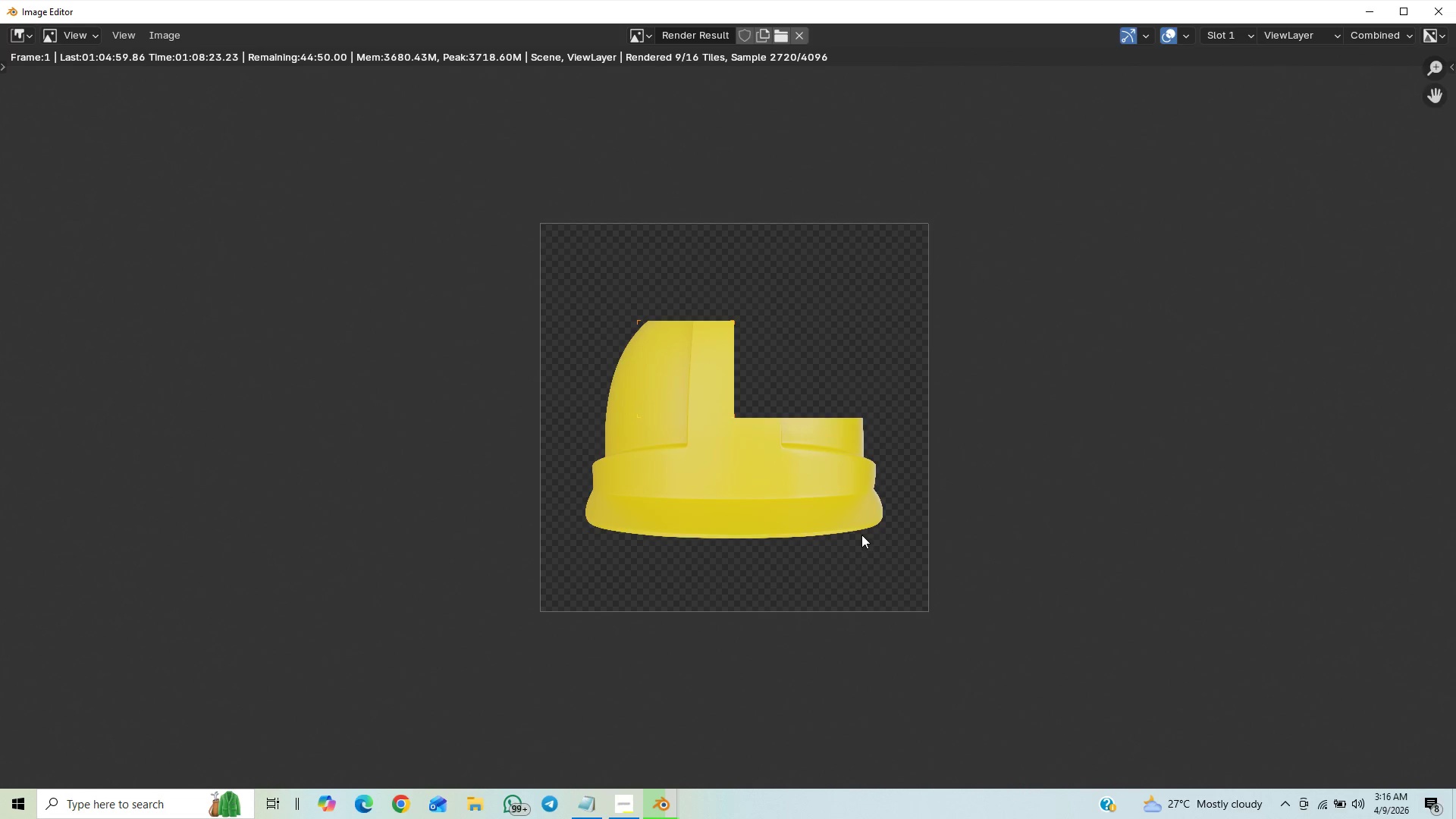 
scroll: coordinate [869, 528], scroll_direction: up, amount: 11.0
 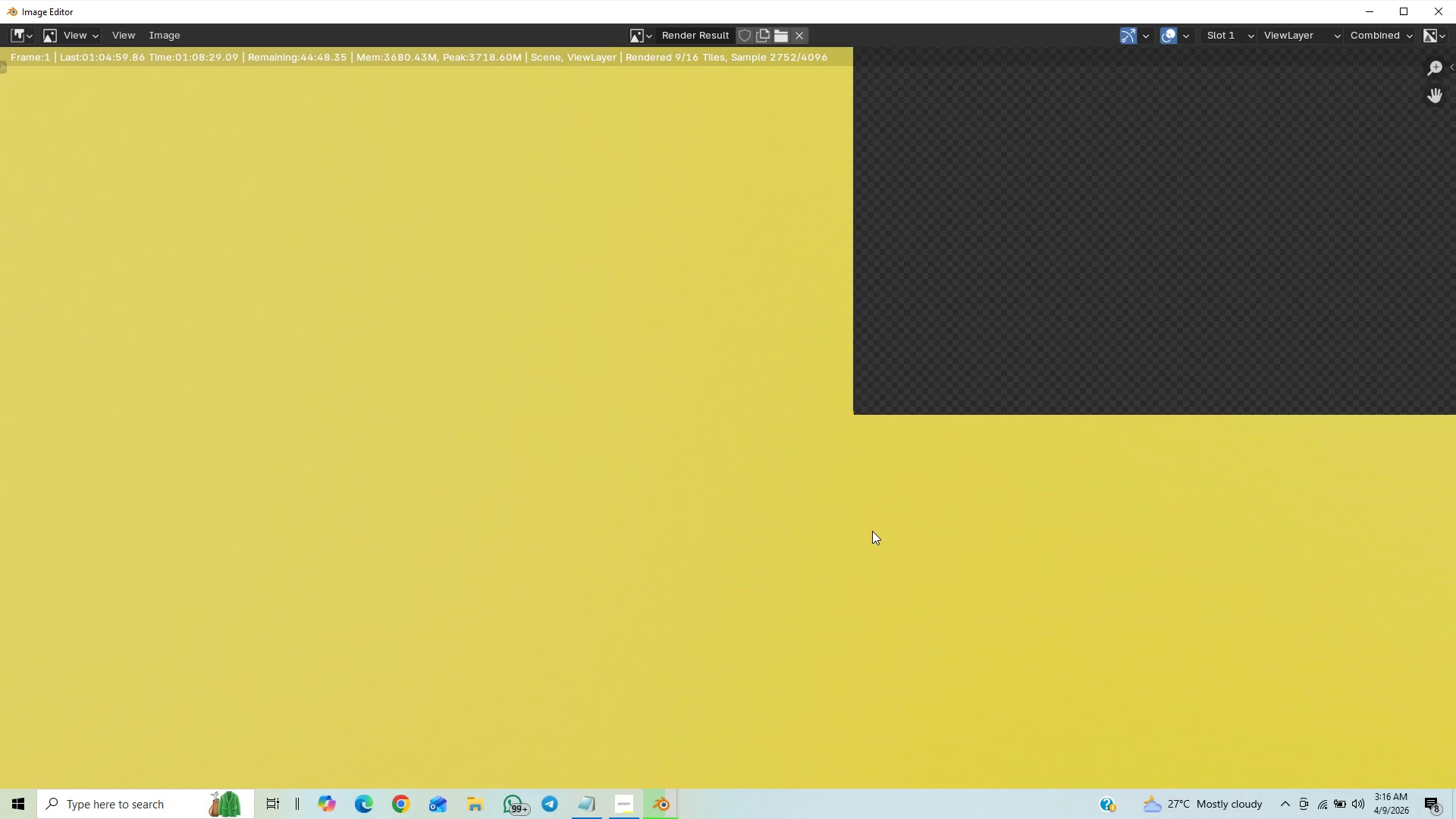 
scroll: coordinate [878, 529], scroll_direction: down, amount: 13.0
 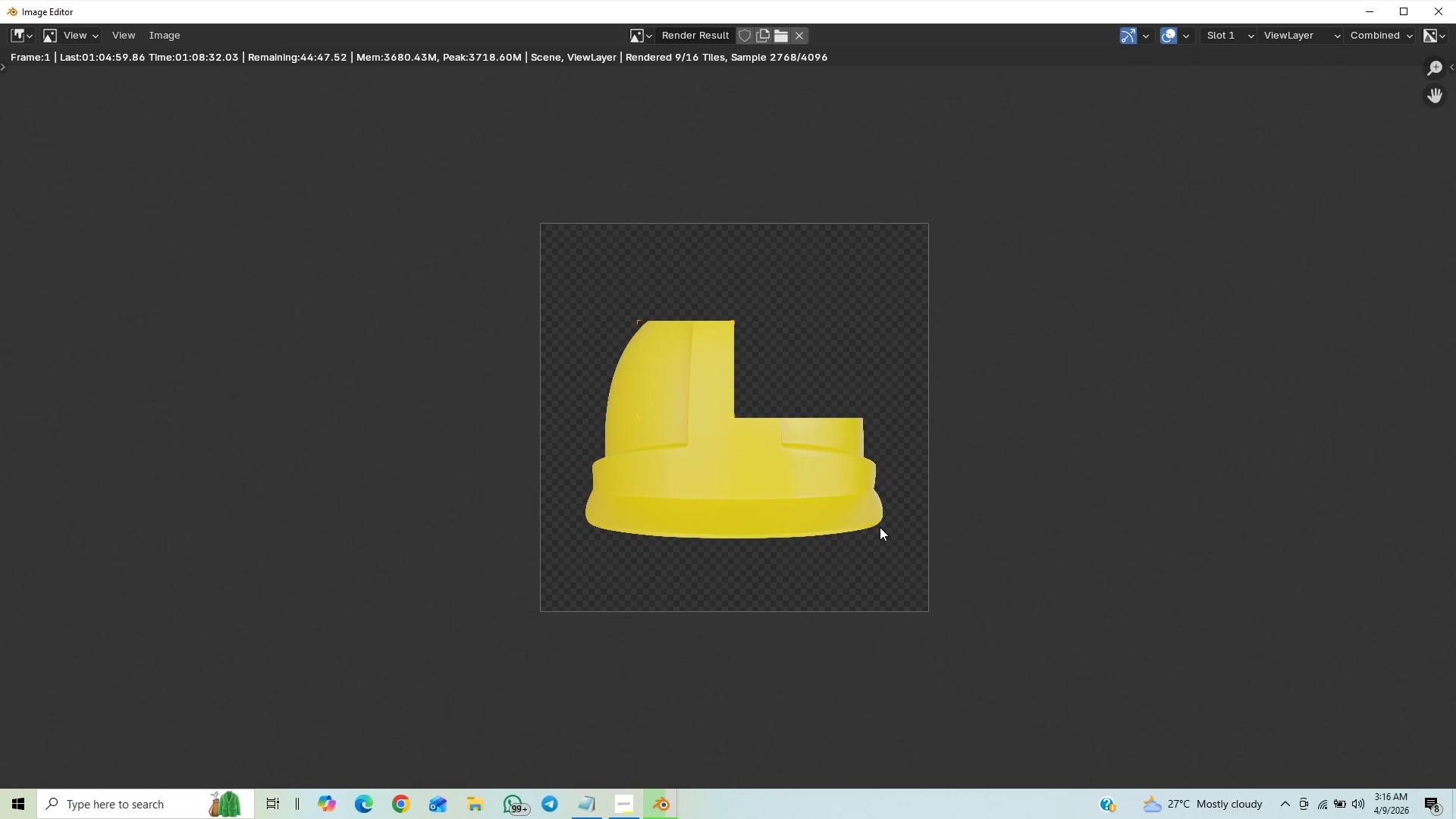 
scroll: coordinate [877, 530], scroll_direction: up, amount: 5.0
 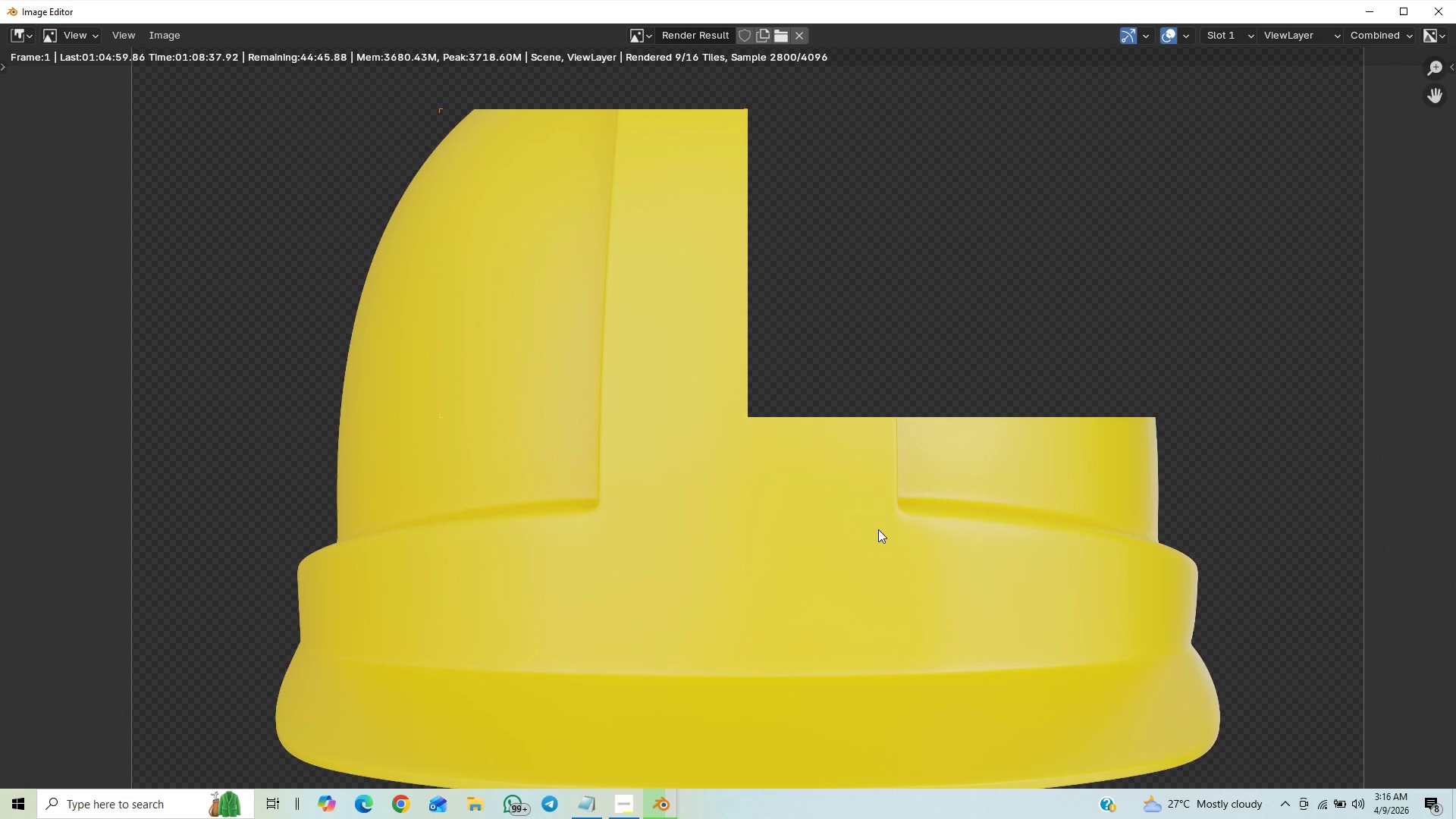 
scroll: coordinate [886, 535], scroll_direction: down, amount: 2.0
 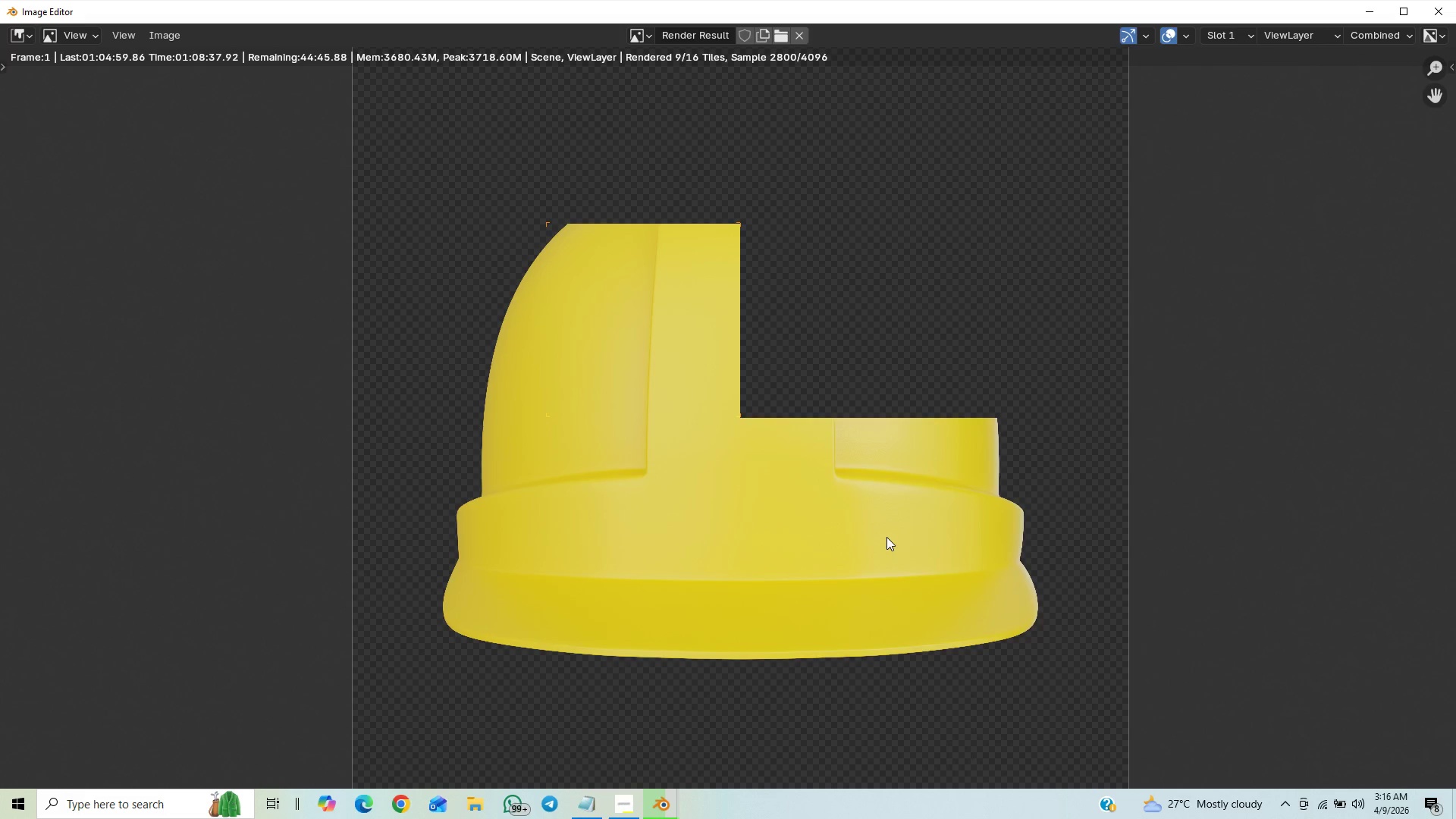 
scroll: coordinate [886, 537], scroll_direction: none, amount: 0.0
 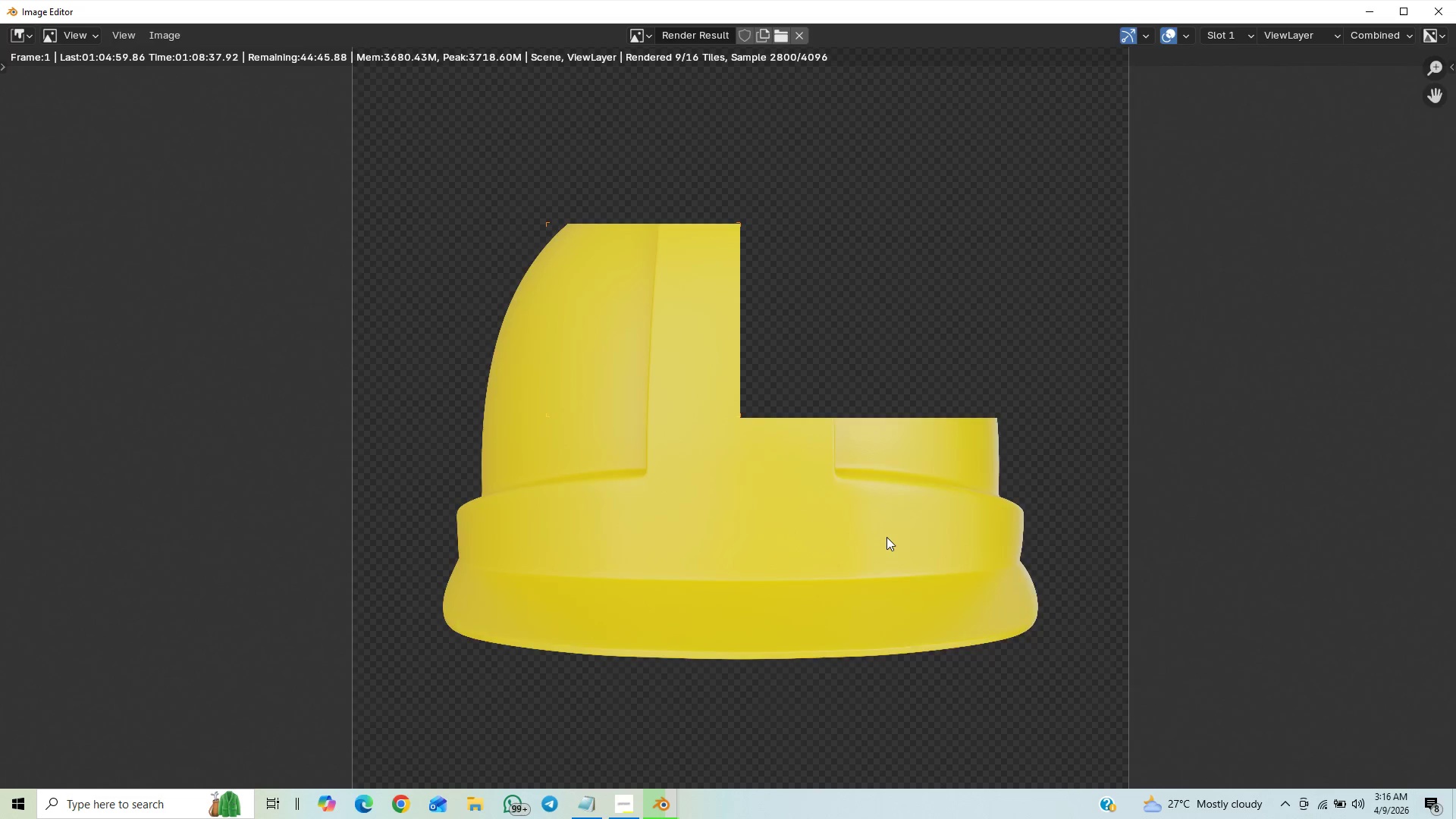 
scroll: coordinate [886, 537], scroll_direction: up, amount: 1.0
 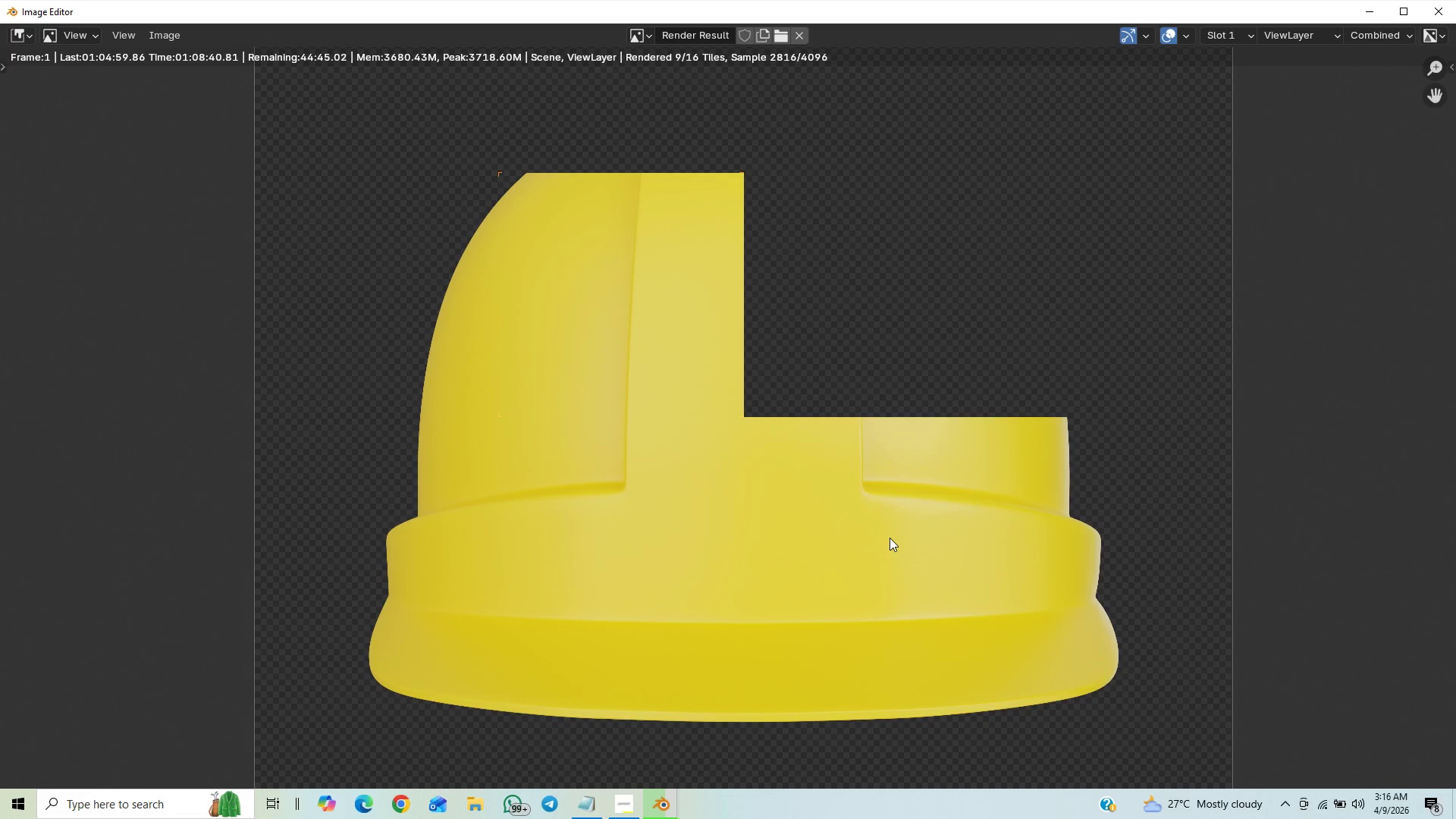 
scroll: coordinate [925, 554], scroll_direction: down, amount: 3.0
 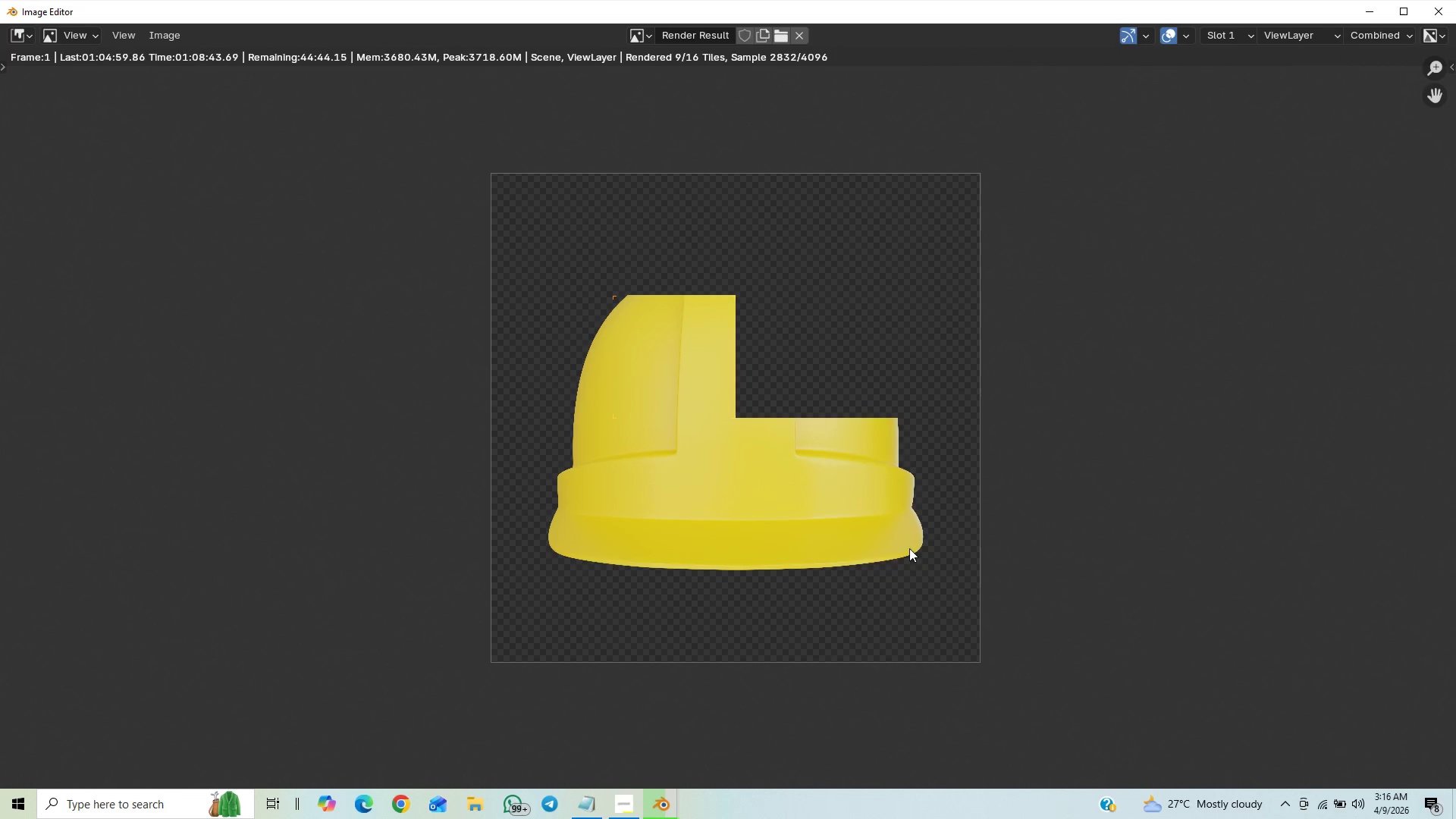 
scroll: coordinate [877, 554], scroll_direction: up, amount: 4.0
 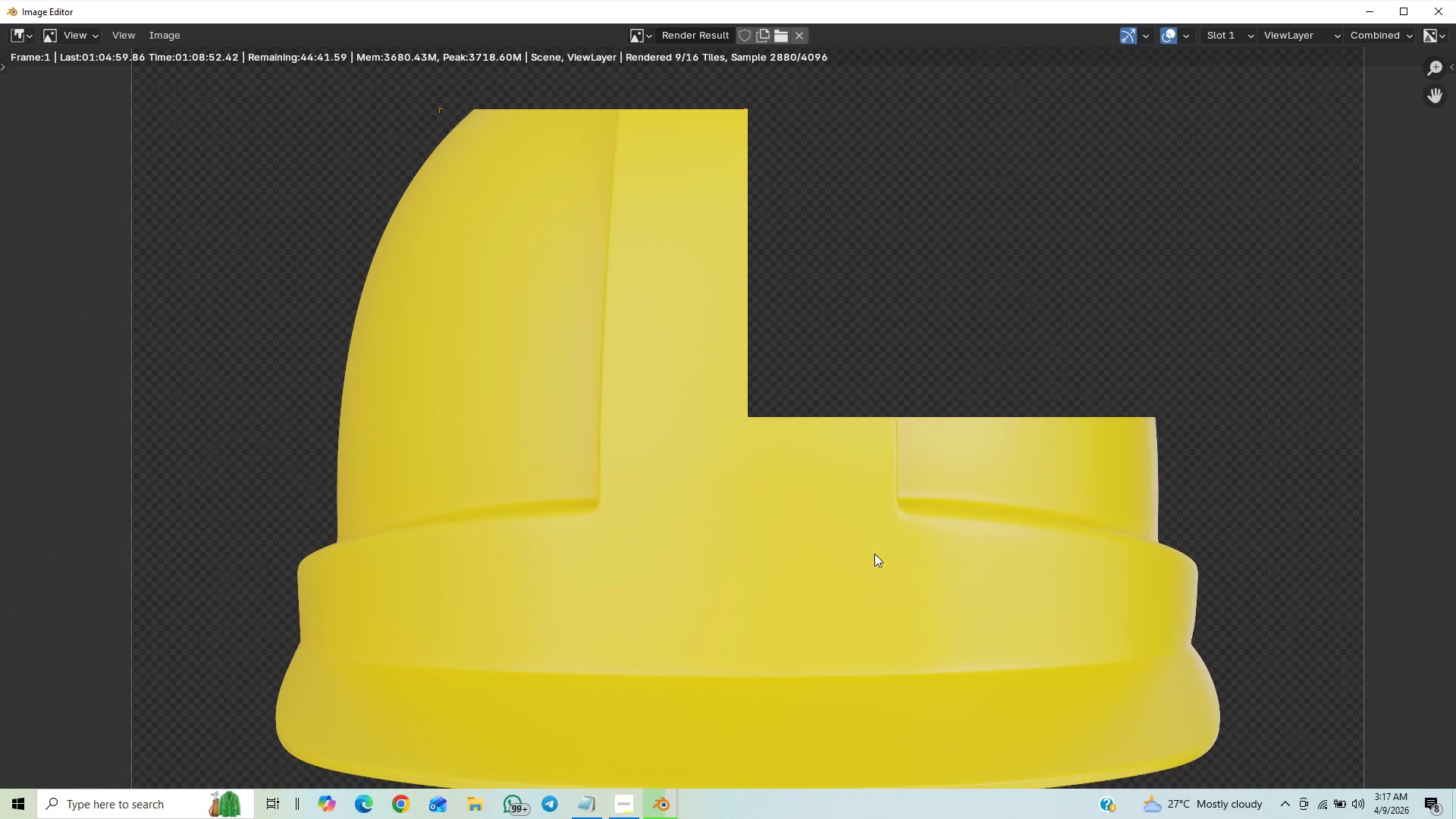 
scroll: coordinate [874, 554], scroll_direction: down, amount: 1.0
 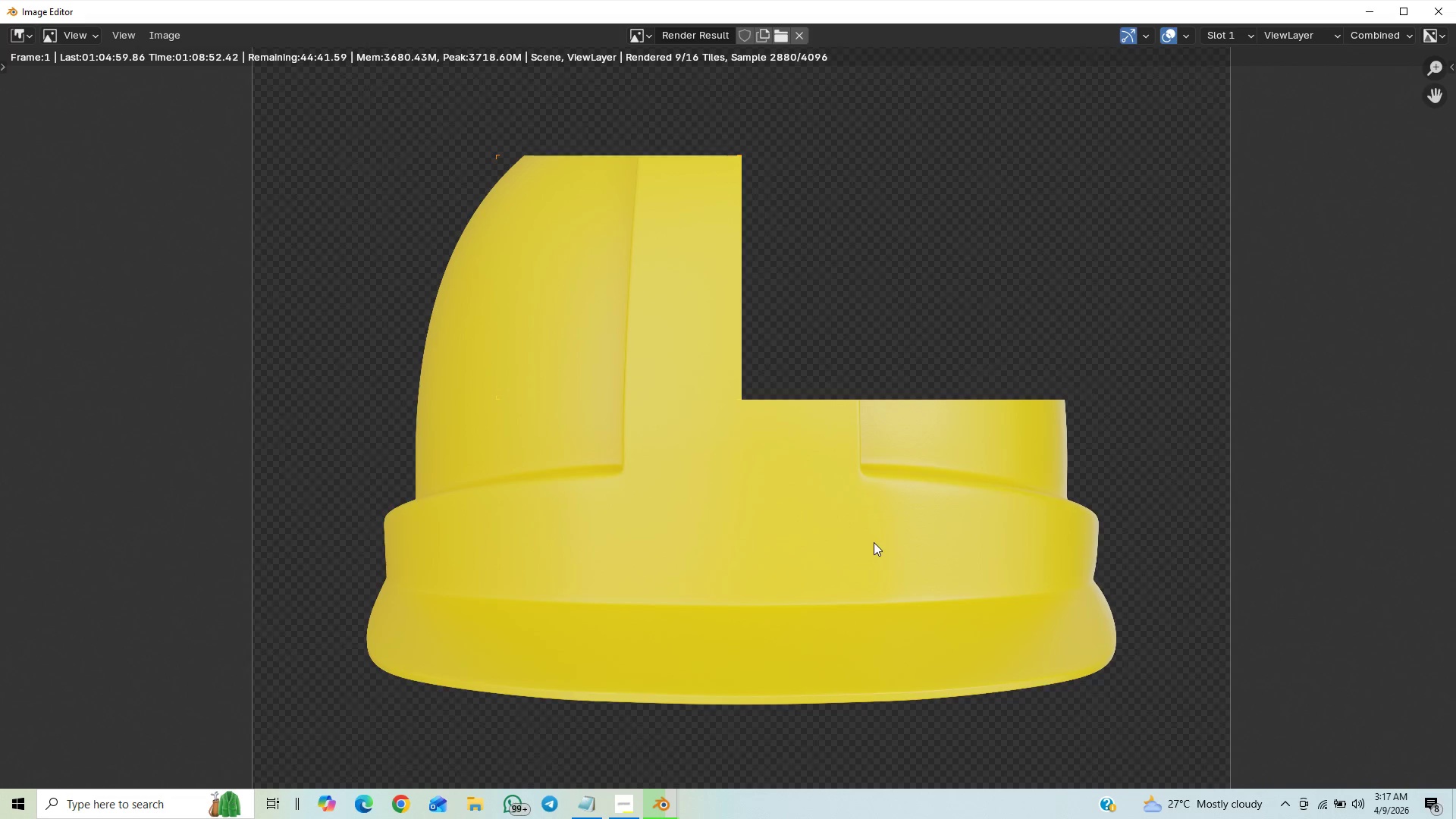 
scroll: coordinate [874, 544], scroll_direction: up, amount: 3.0
 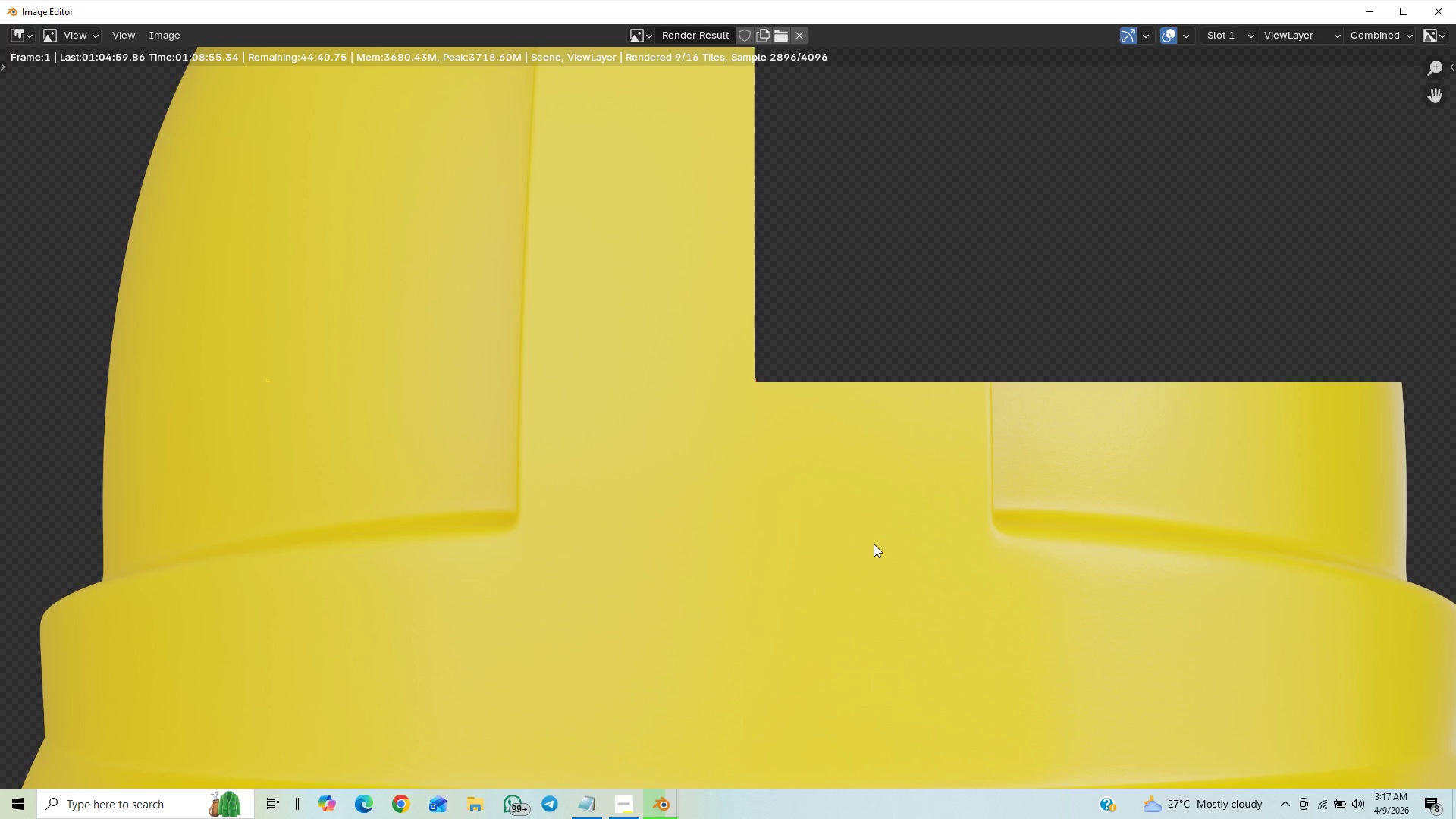 
scroll: coordinate [877, 547], scroll_direction: down, amount: 6.0
 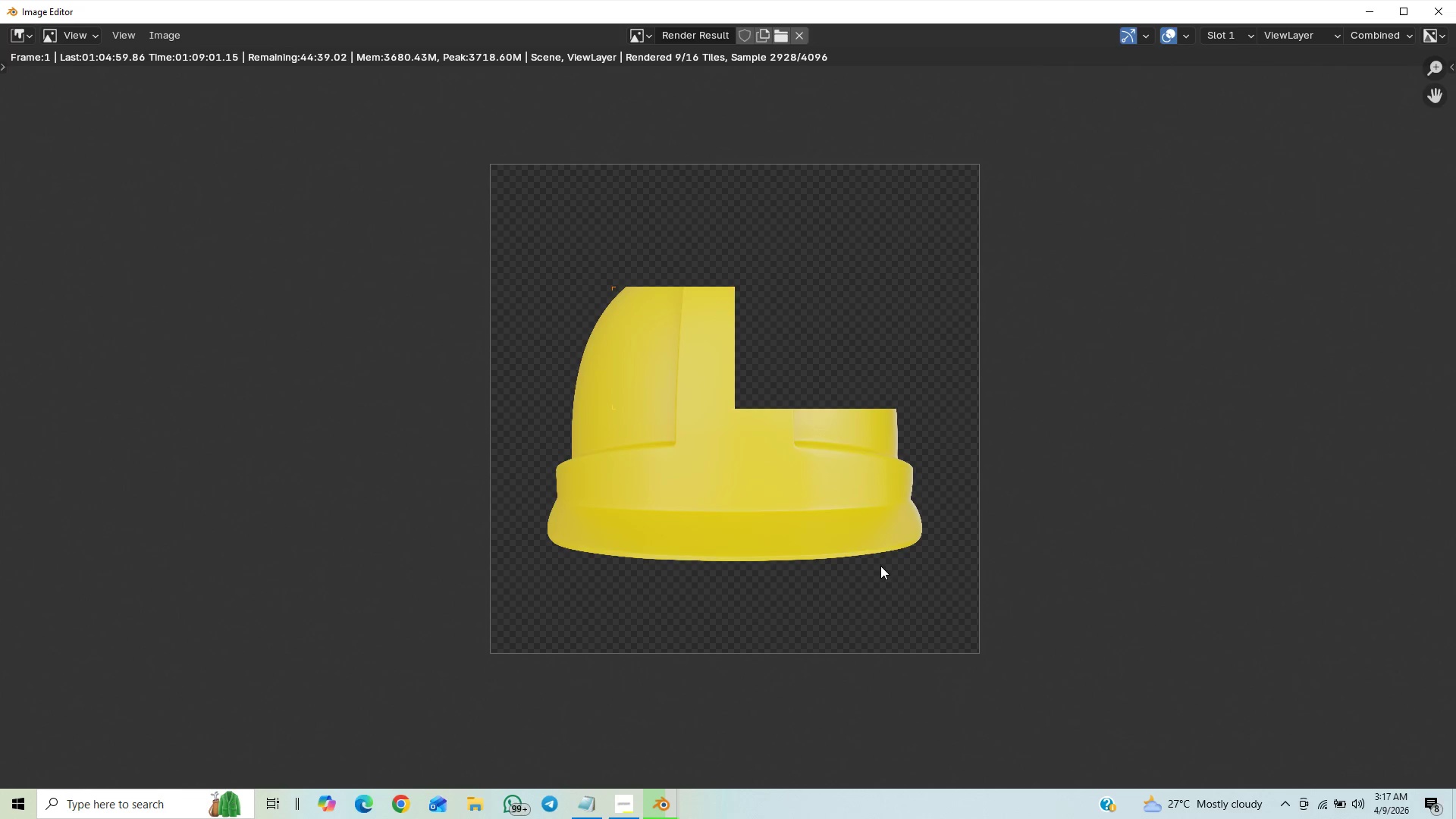 
scroll: coordinate [880, 566], scroll_direction: up, amount: 1.0
 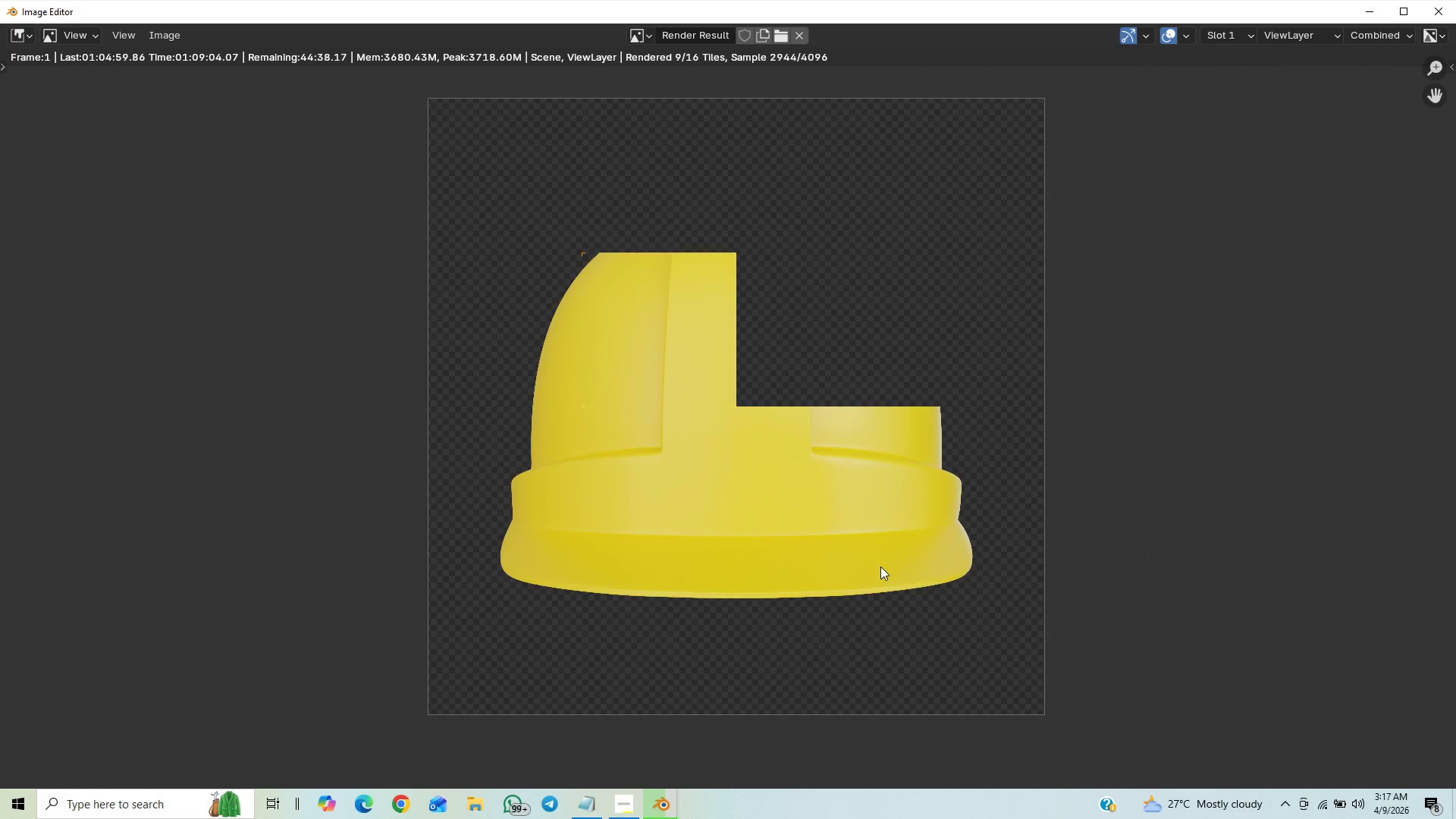 
scroll: coordinate [880, 566], scroll_direction: down, amount: 3.0
 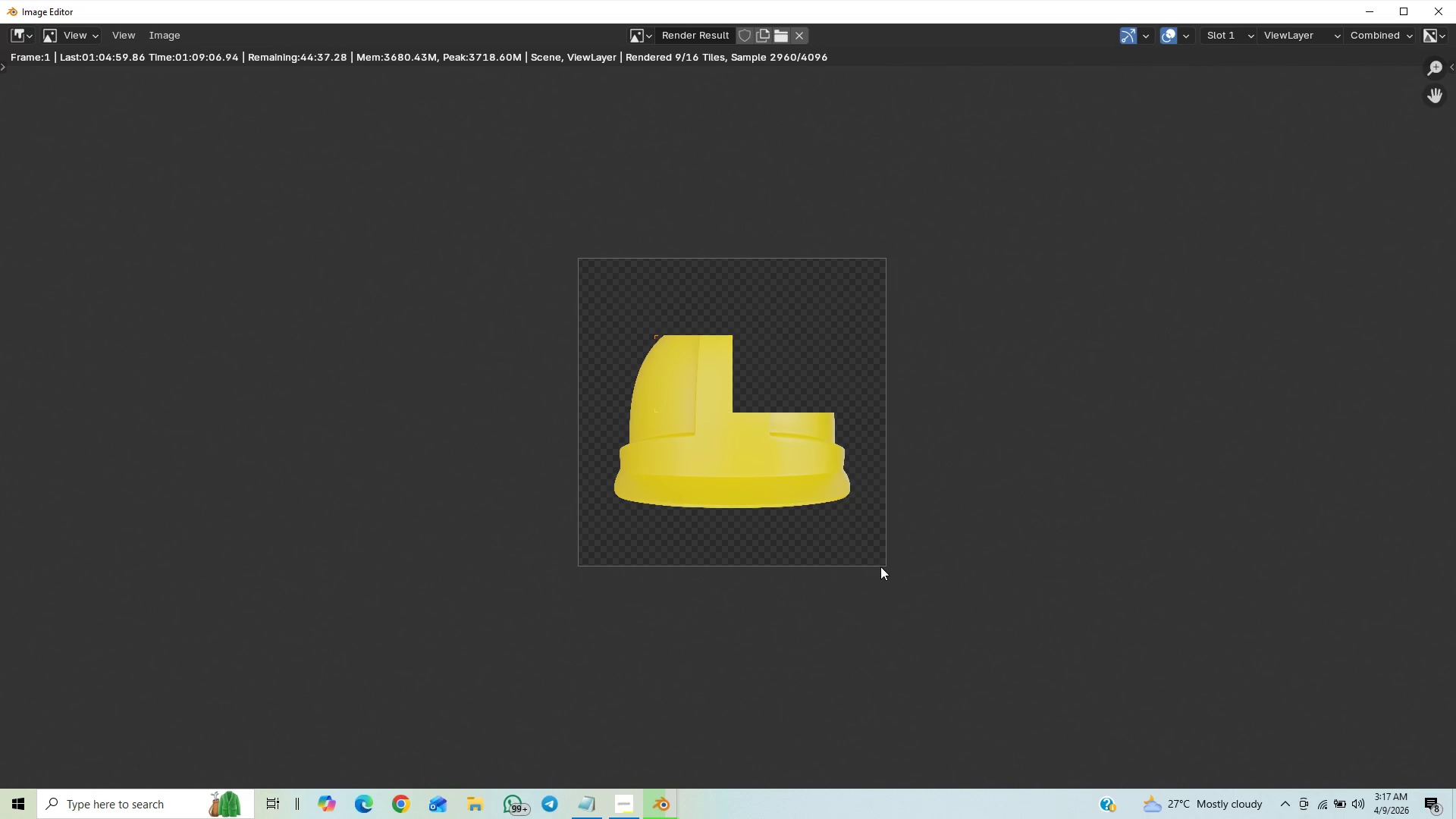 
scroll: coordinate [878, 543], scroll_direction: up, amount: 4.0
 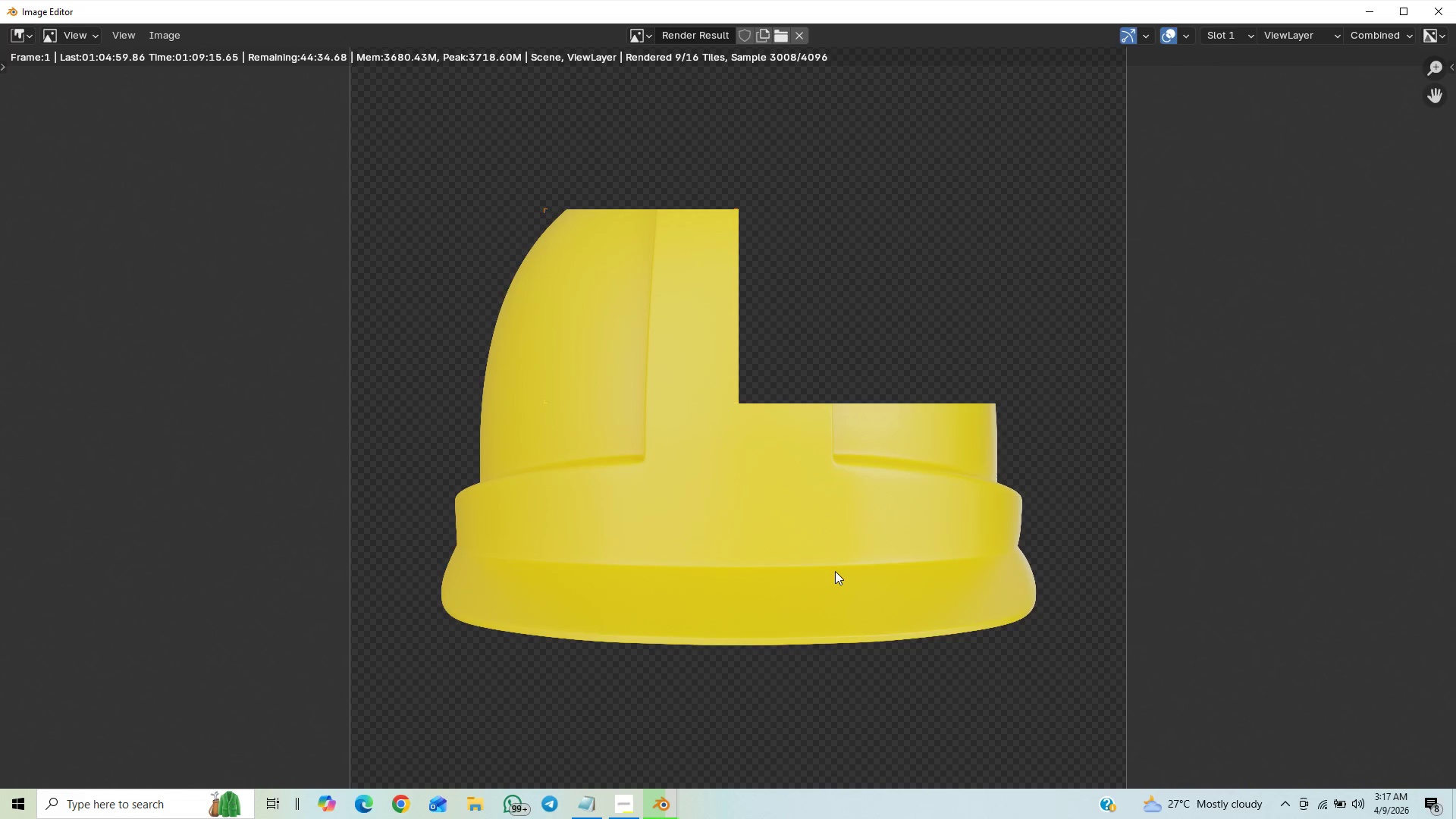 
scroll: coordinate [835, 573], scroll_direction: down, amount: 4.0
 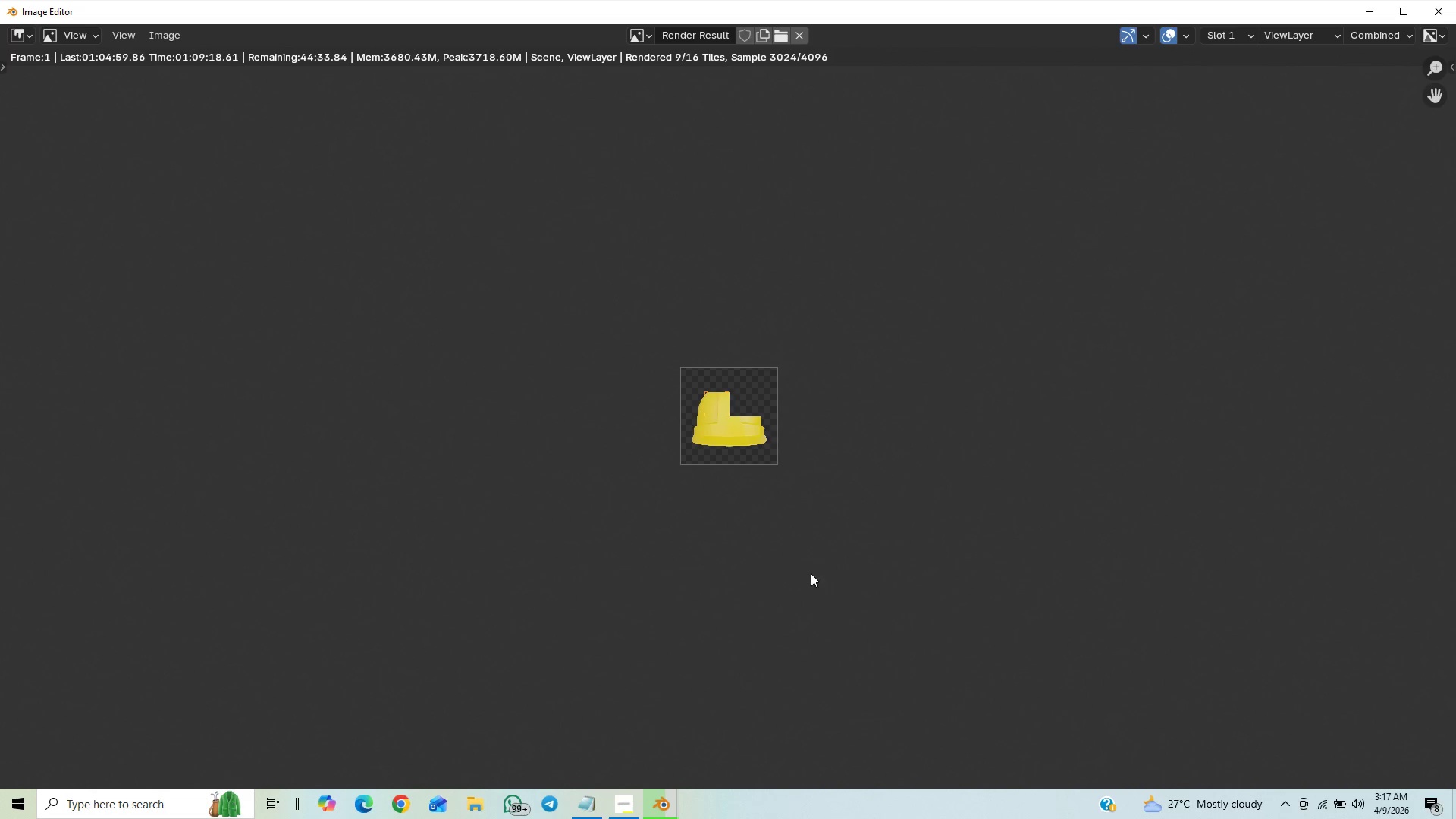 
scroll: coordinate [804, 576], scroll_direction: up, amount: 12.0
 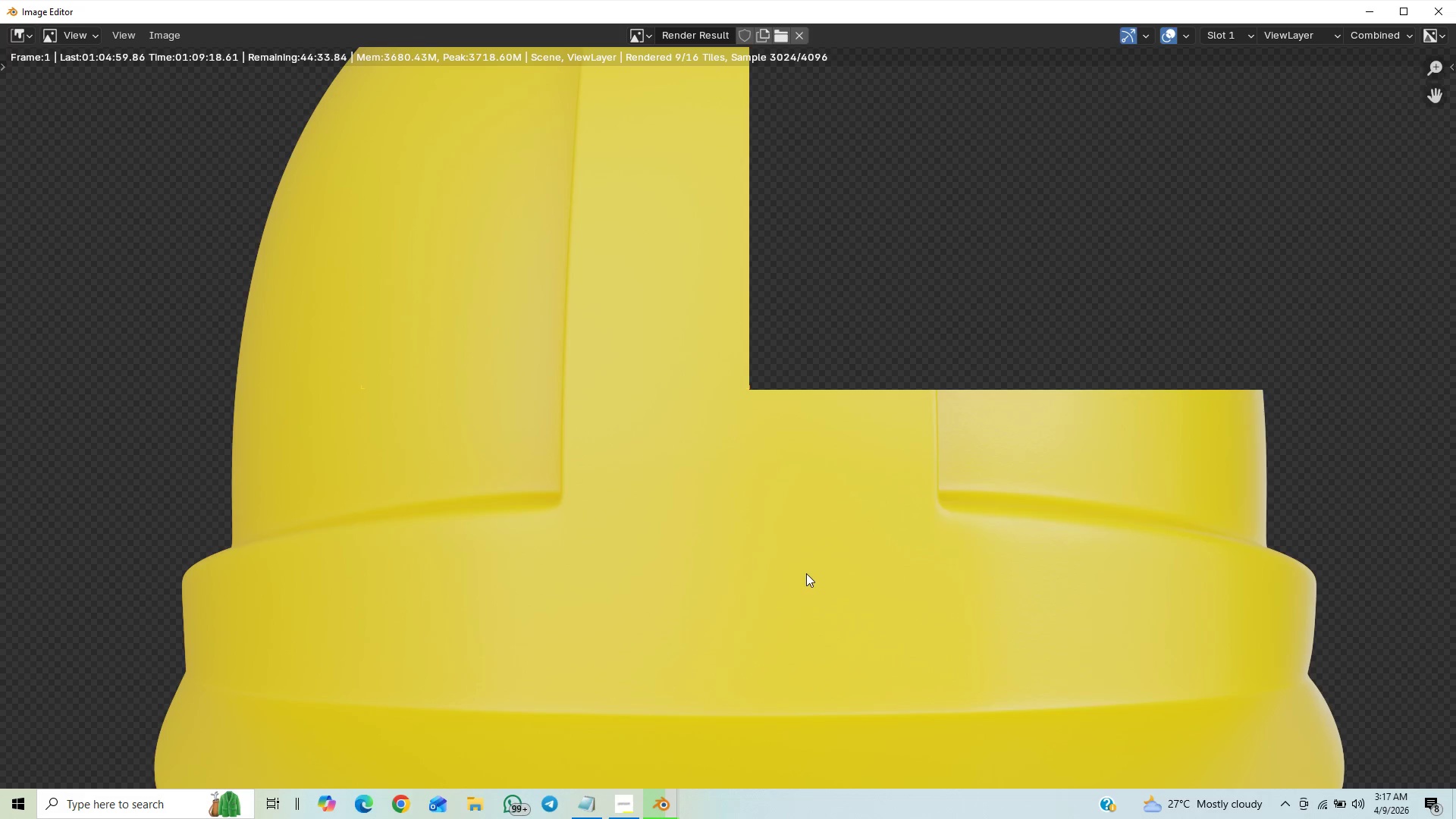 
scroll: coordinate [811, 572], scroll_direction: down, amount: 4.0
 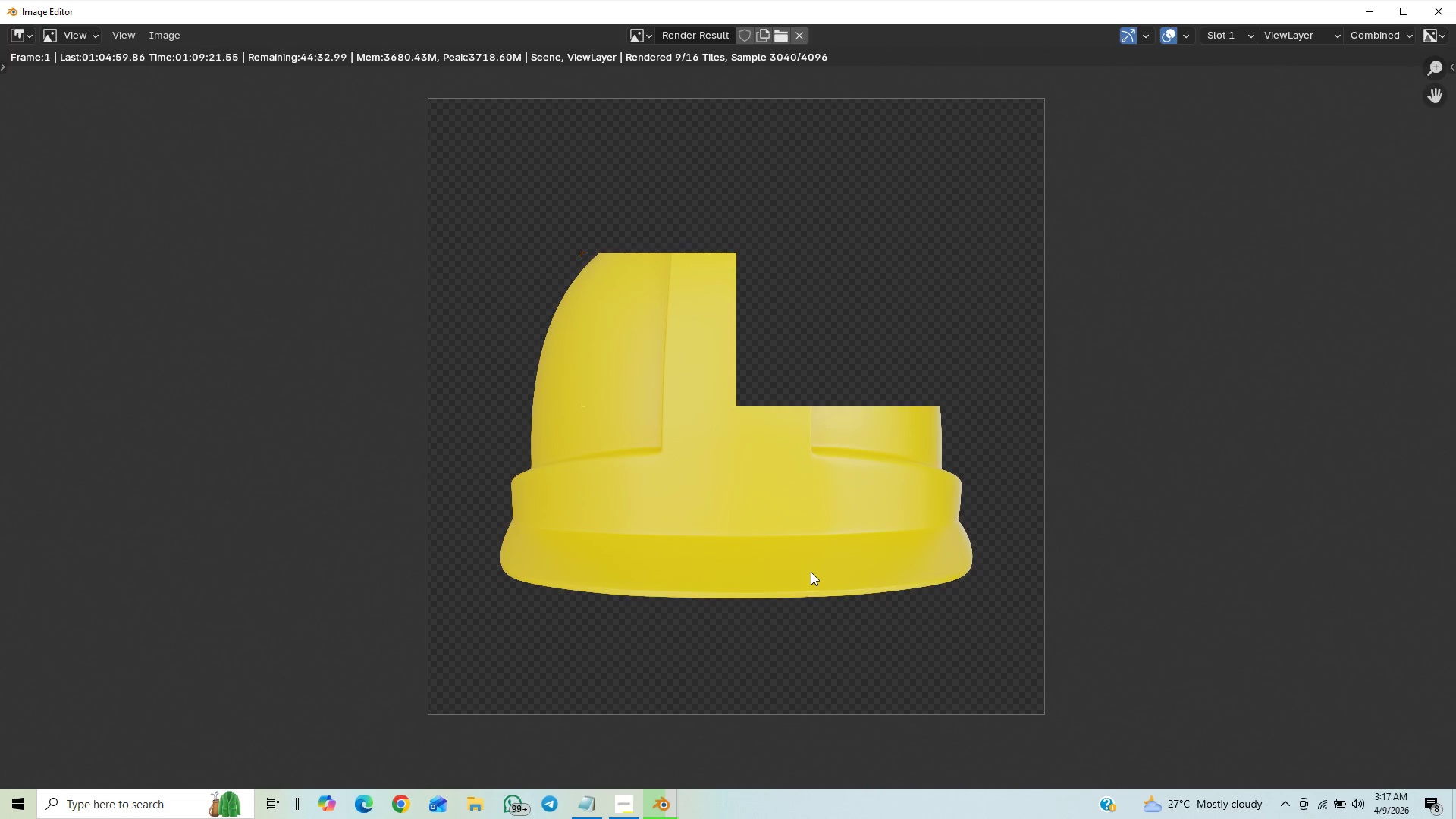 
scroll: coordinate [817, 564], scroll_direction: up, amount: 2.0
 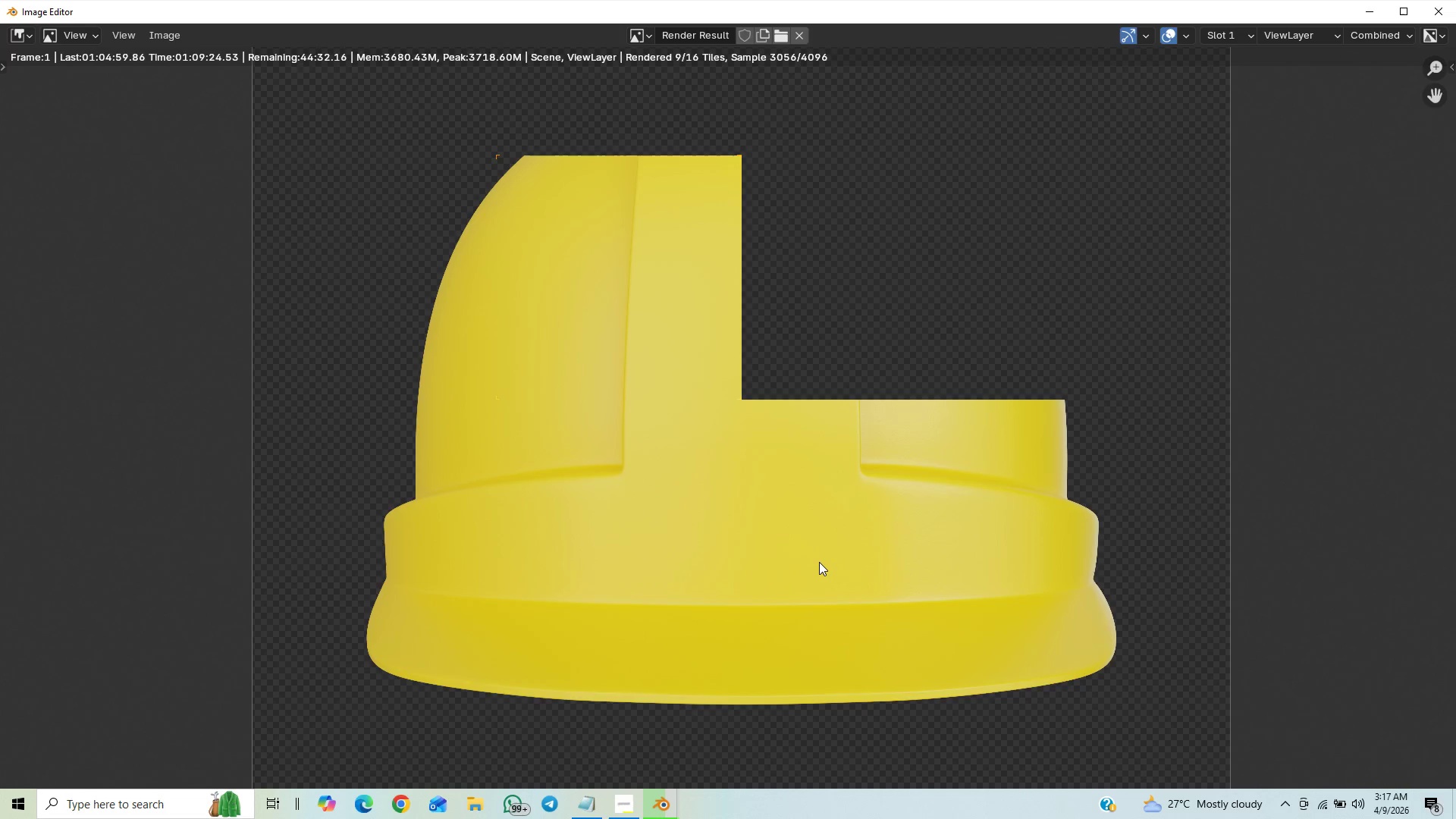 
scroll: coordinate [821, 563], scroll_direction: down, amount: 11.0
 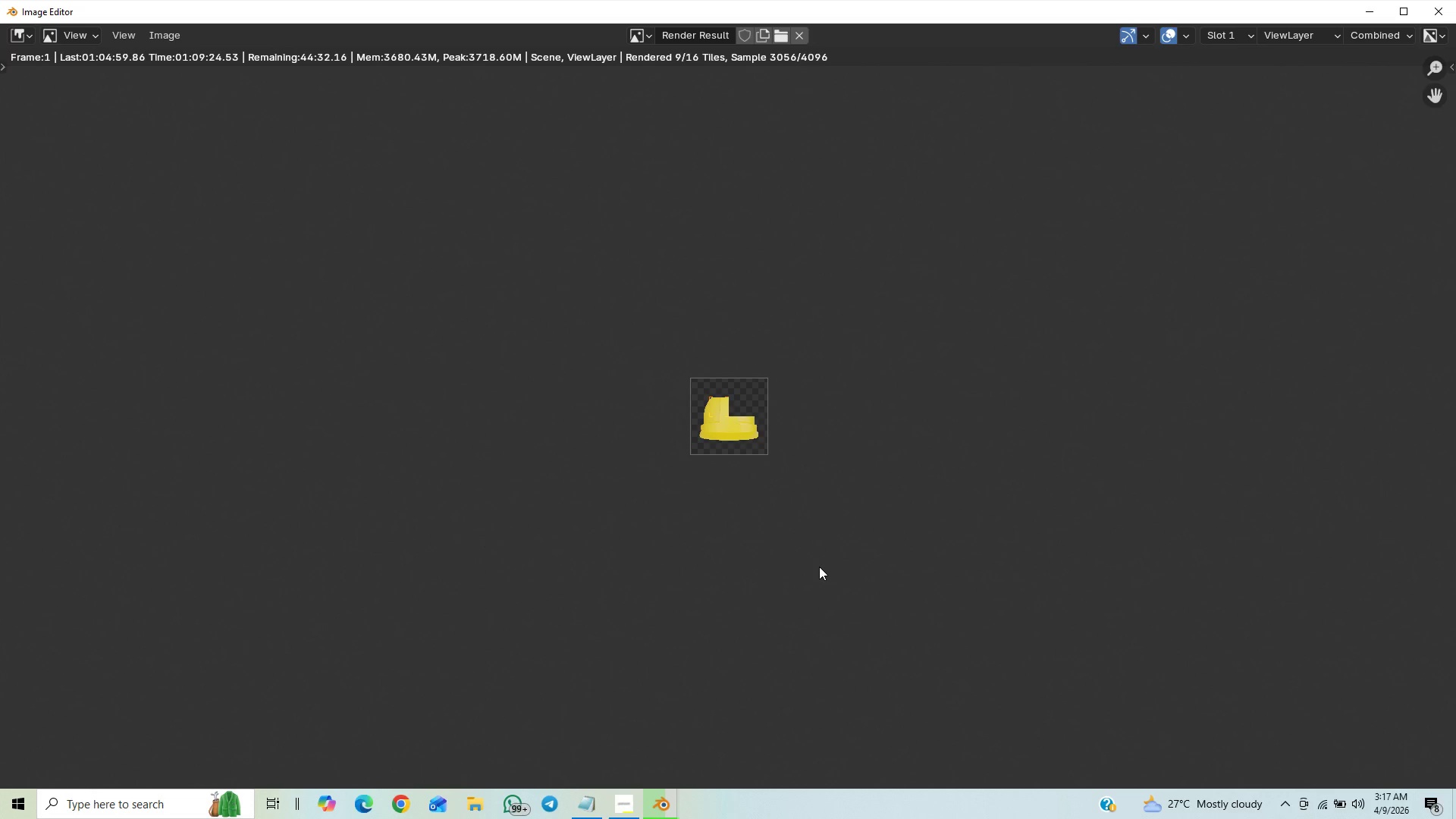 
scroll: coordinate [819, 566], scroll_direction: up, amount: 16.0
 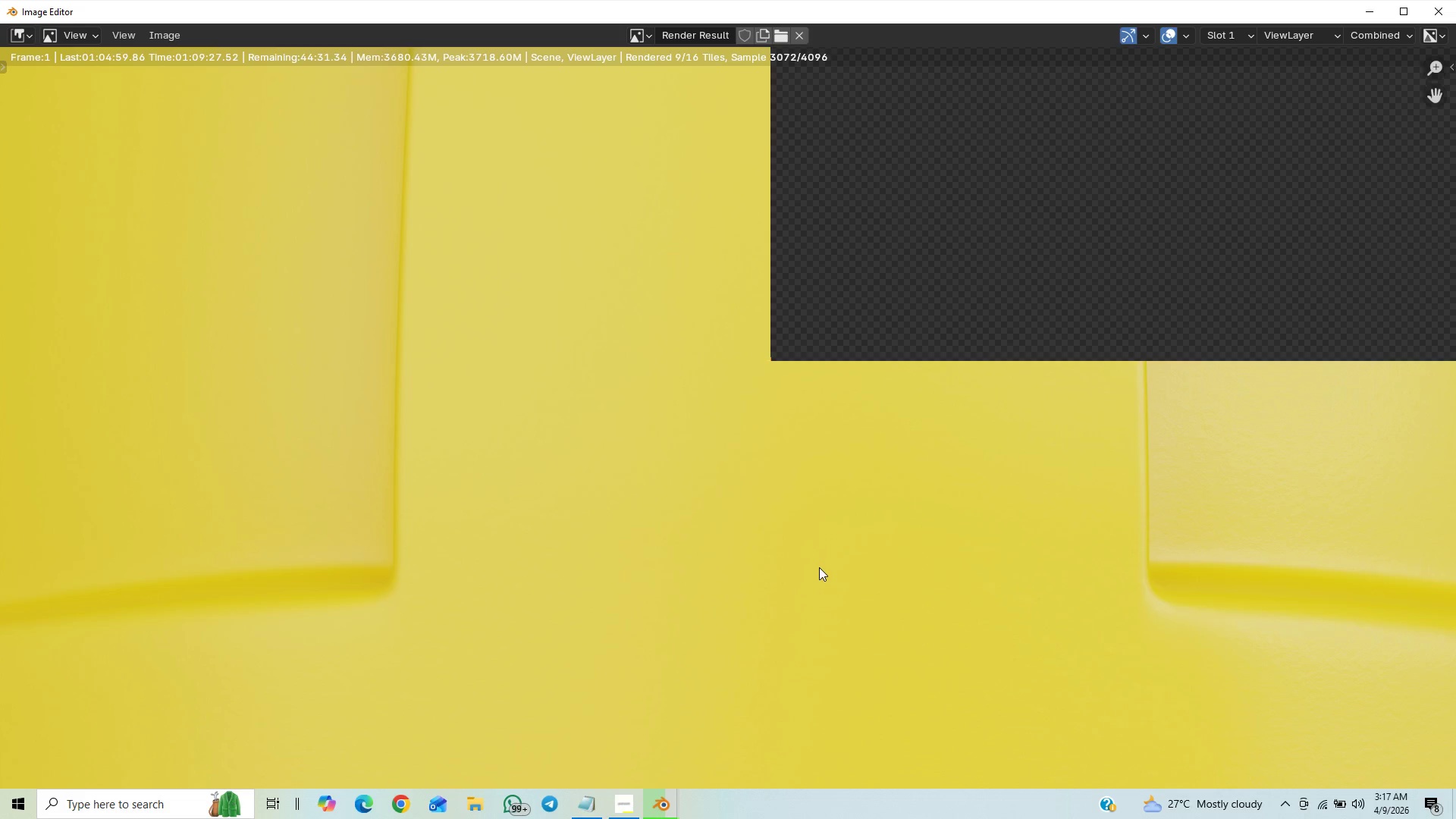 
scroll: coordinate [821, 570], scroll_direction: down, amount: 10.0
 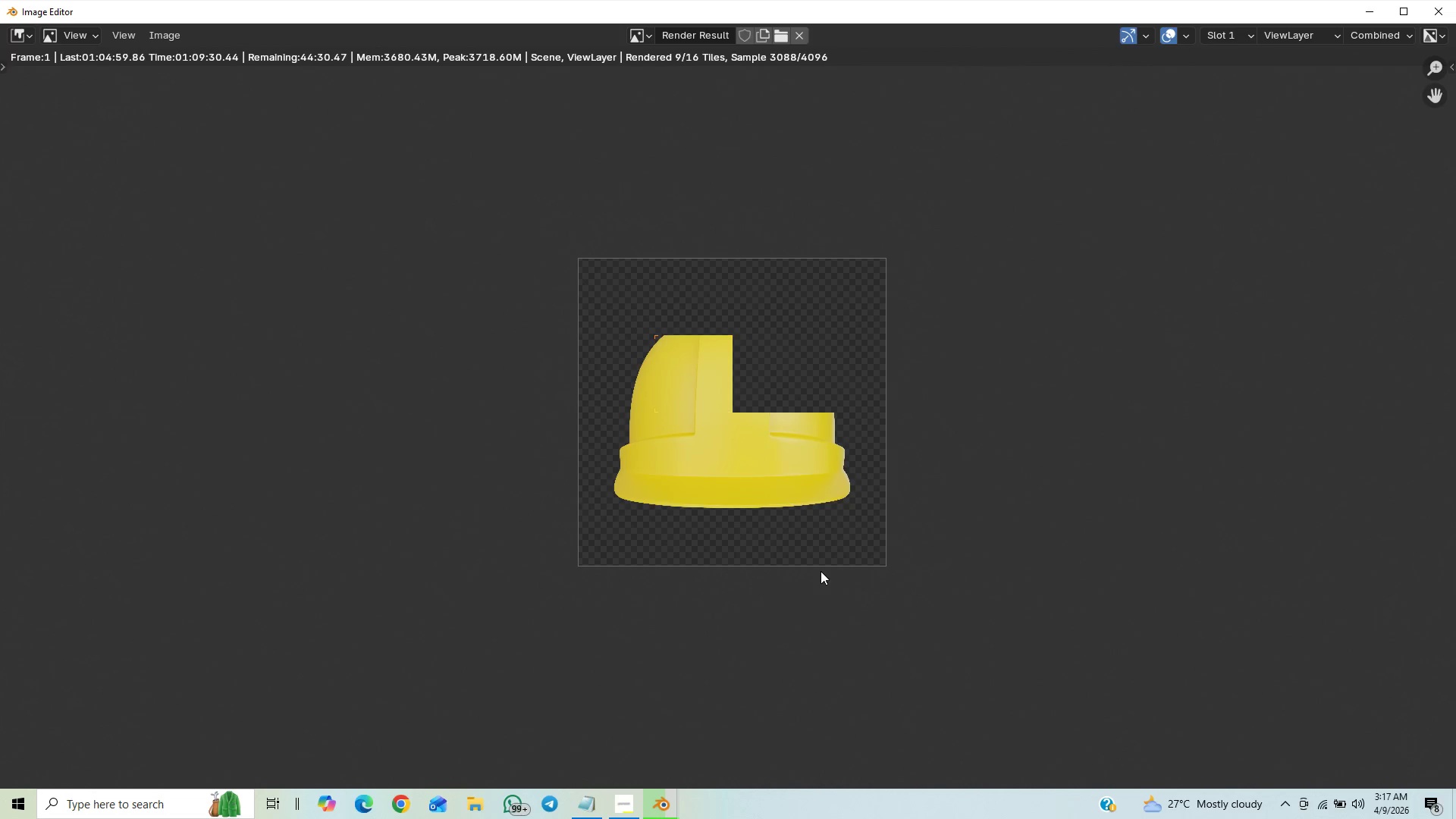 
scroll: coordinate [821, 571], scroll_direction: up, amount: 1.0
 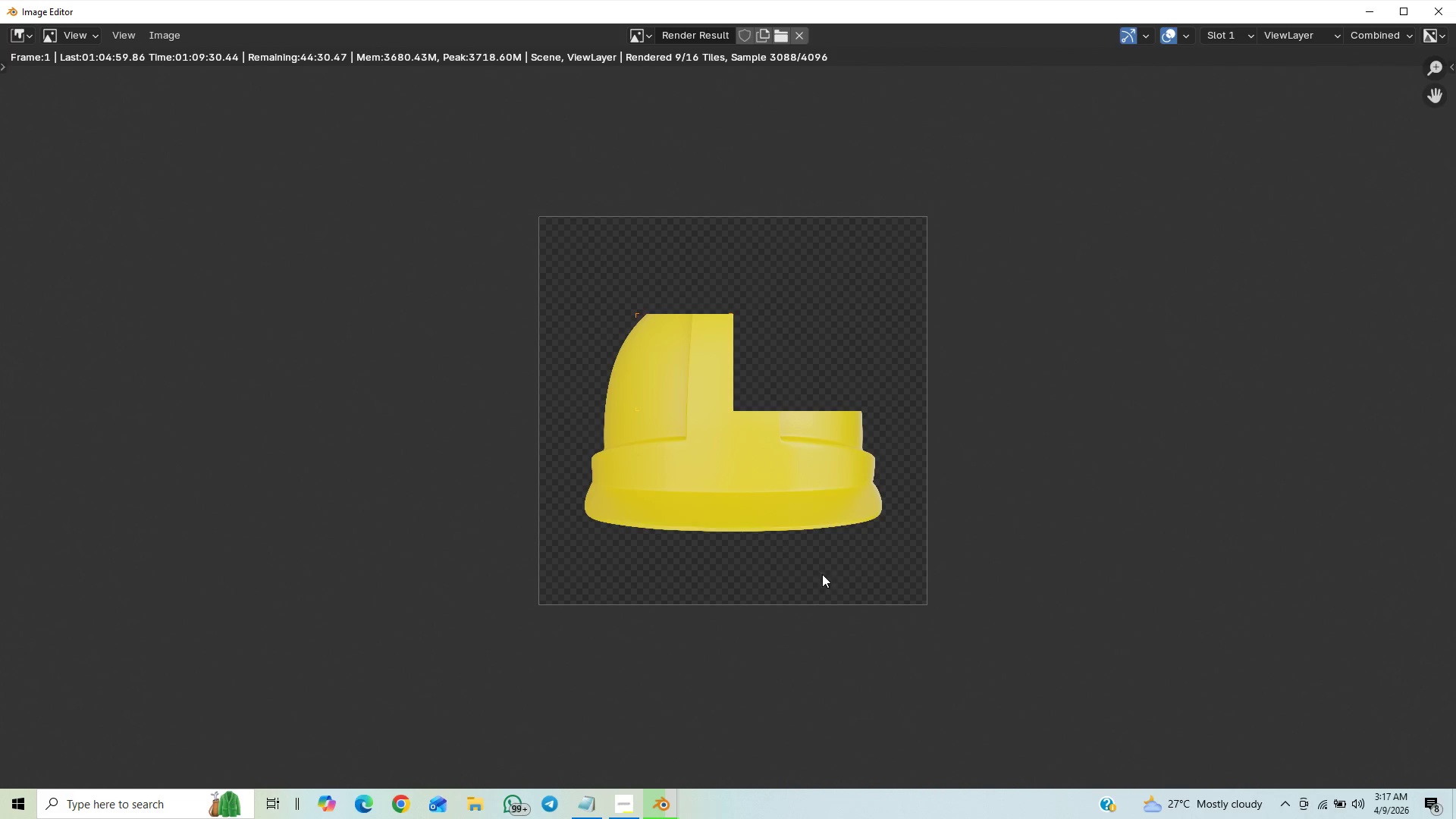 
scroll: coordinate [824, 576], scroll_direction: down, amount: 3.0
 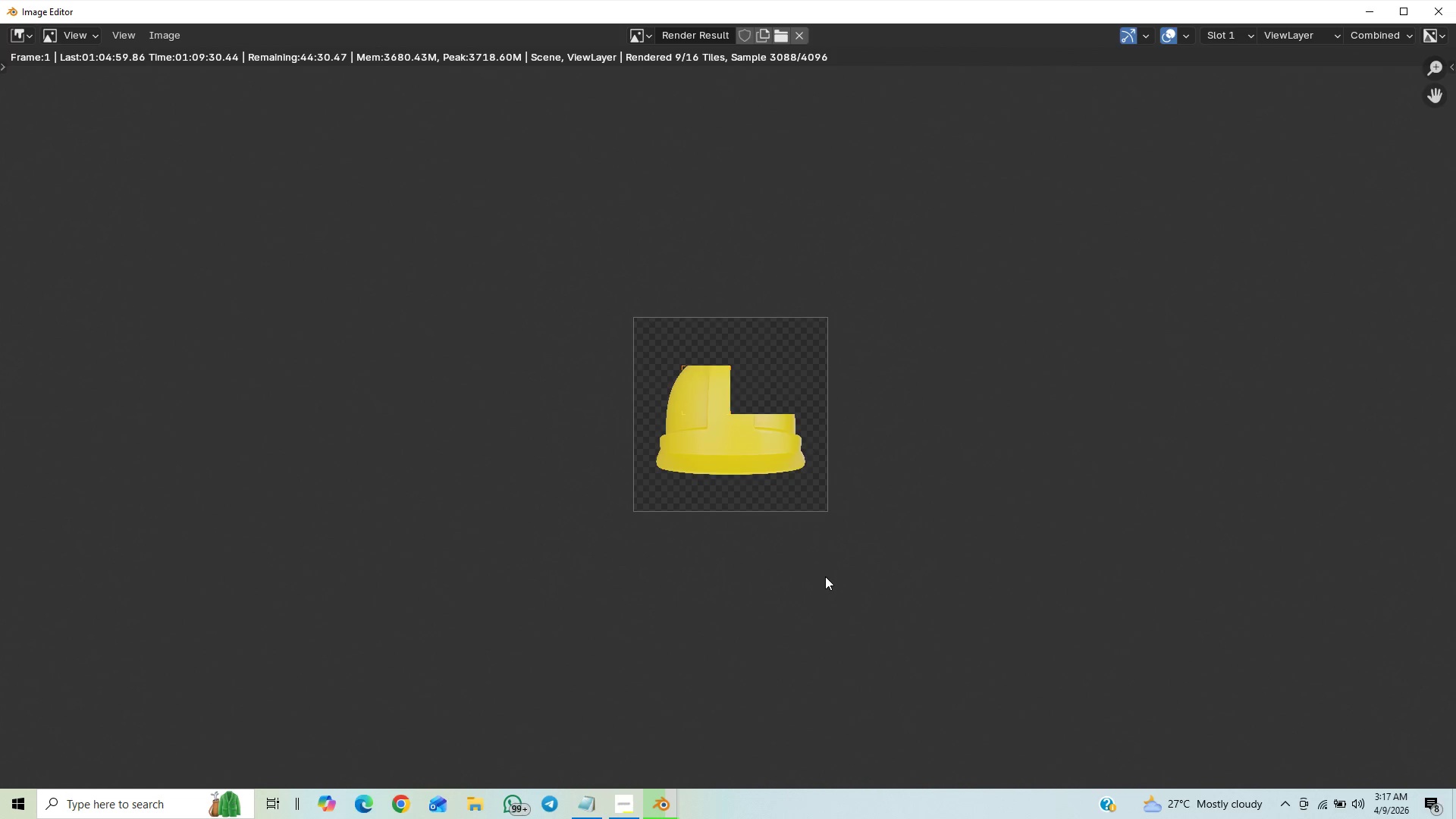 
scroll: coordinate [825, 576], scroll_direction: up, amount: 1.0
 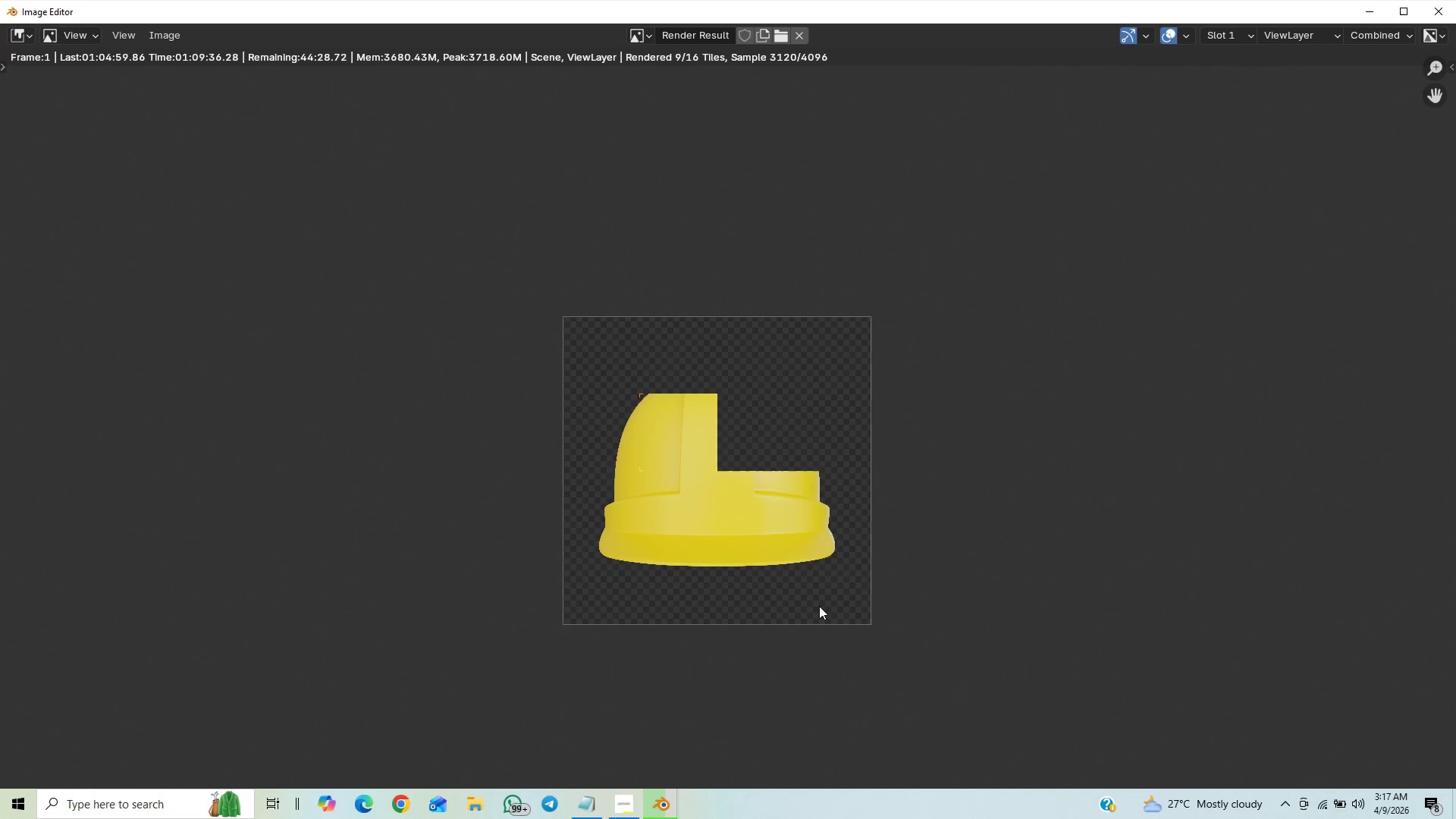 
wait(6.78)
 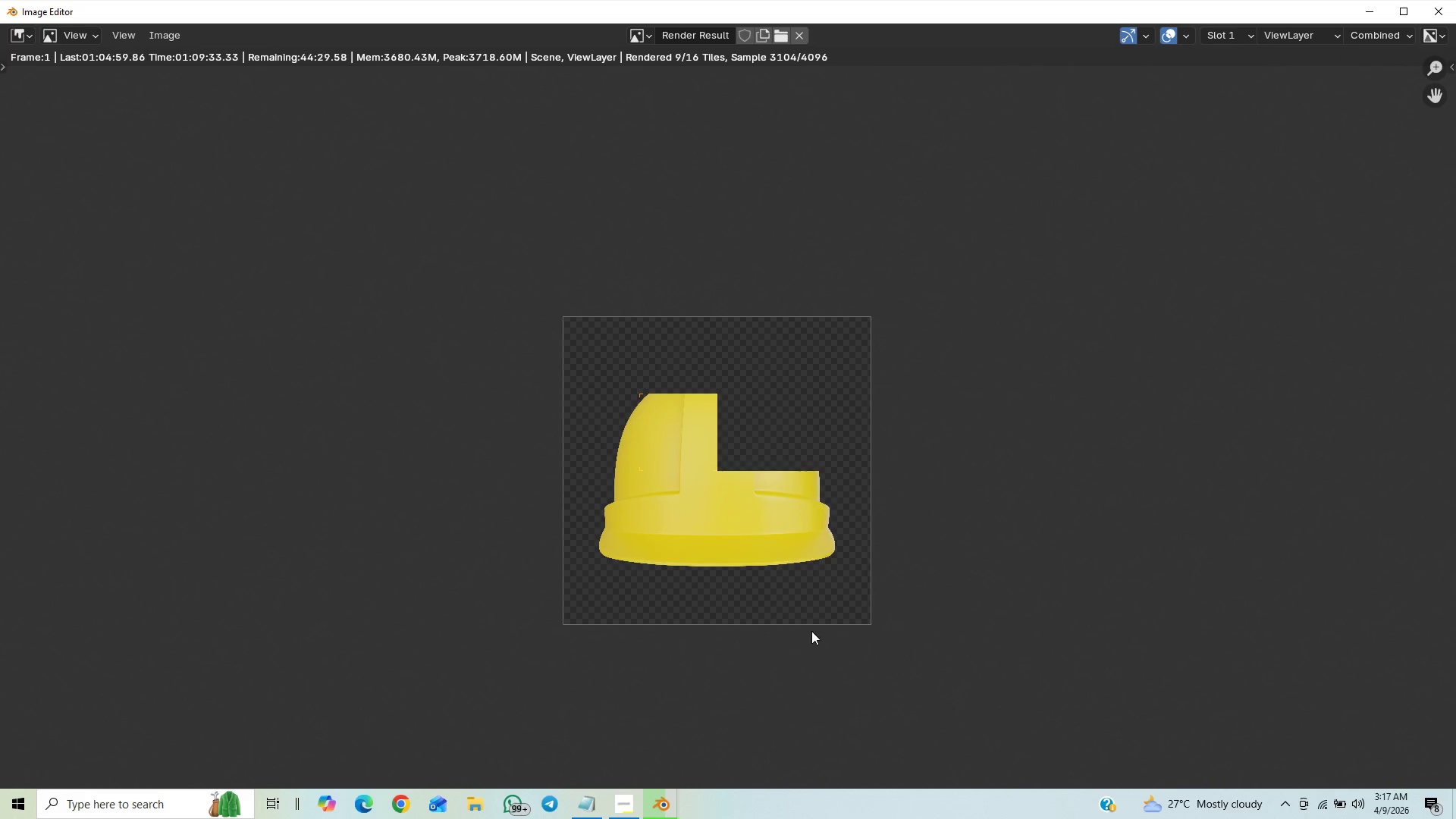 
scroll: coordinate [821, 603], scroll_direction: down, amount: 2.0
 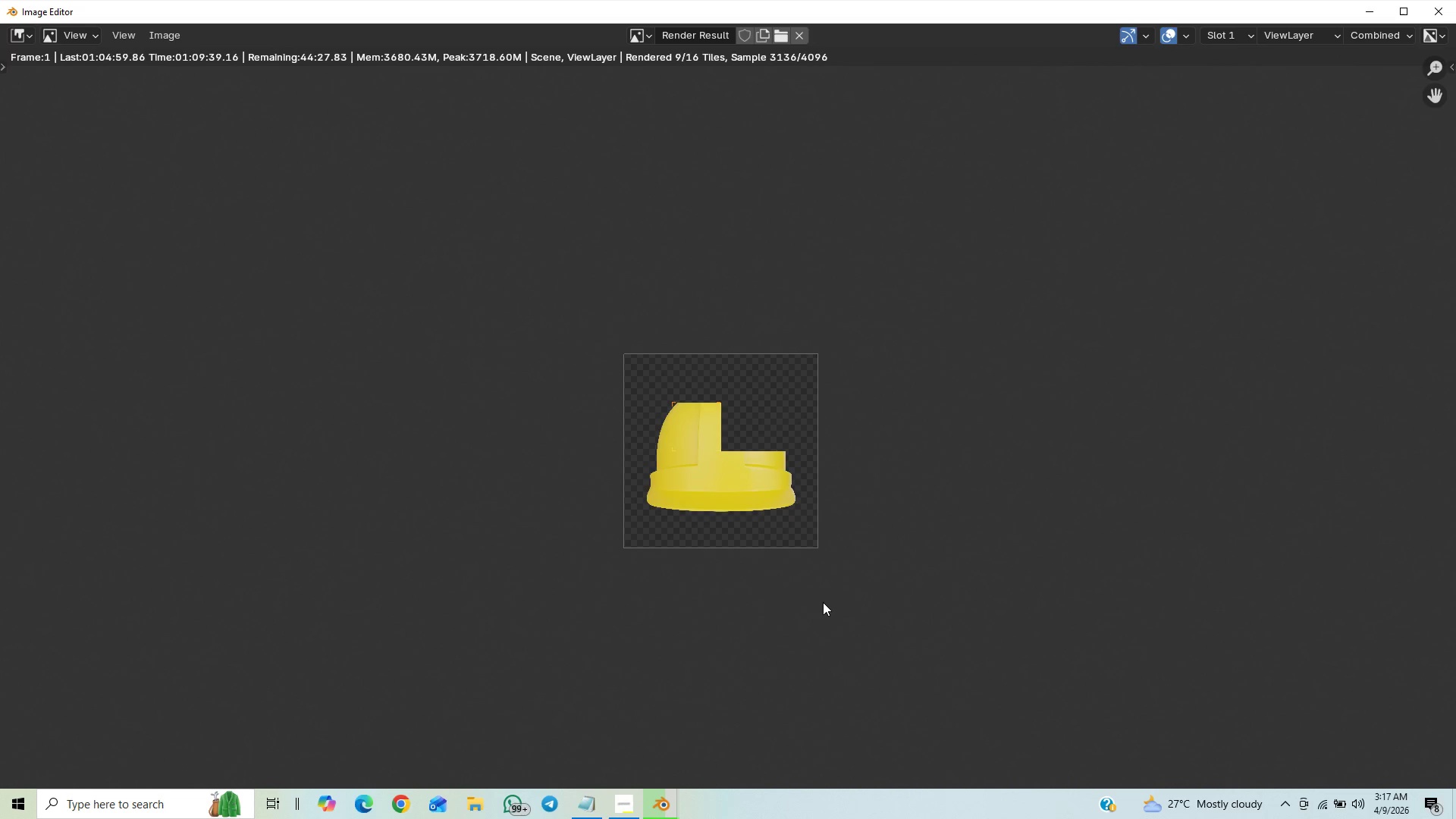 
scroll: coordinate [824, 601], scroll_direction: up, amount: 8.0
 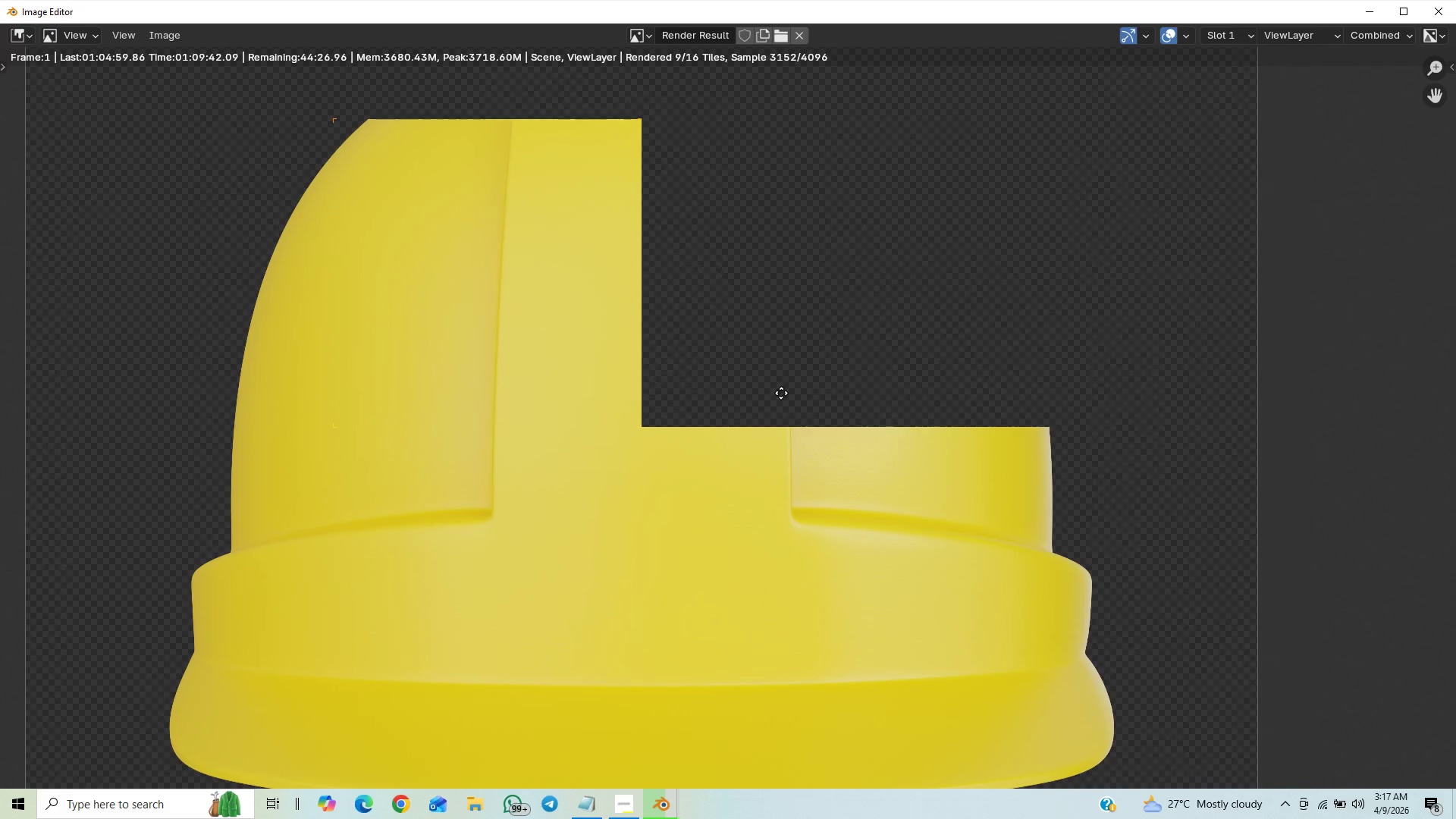 
scroll: coordinate [818, 303], scroll_direction: down, amount: 7.0
 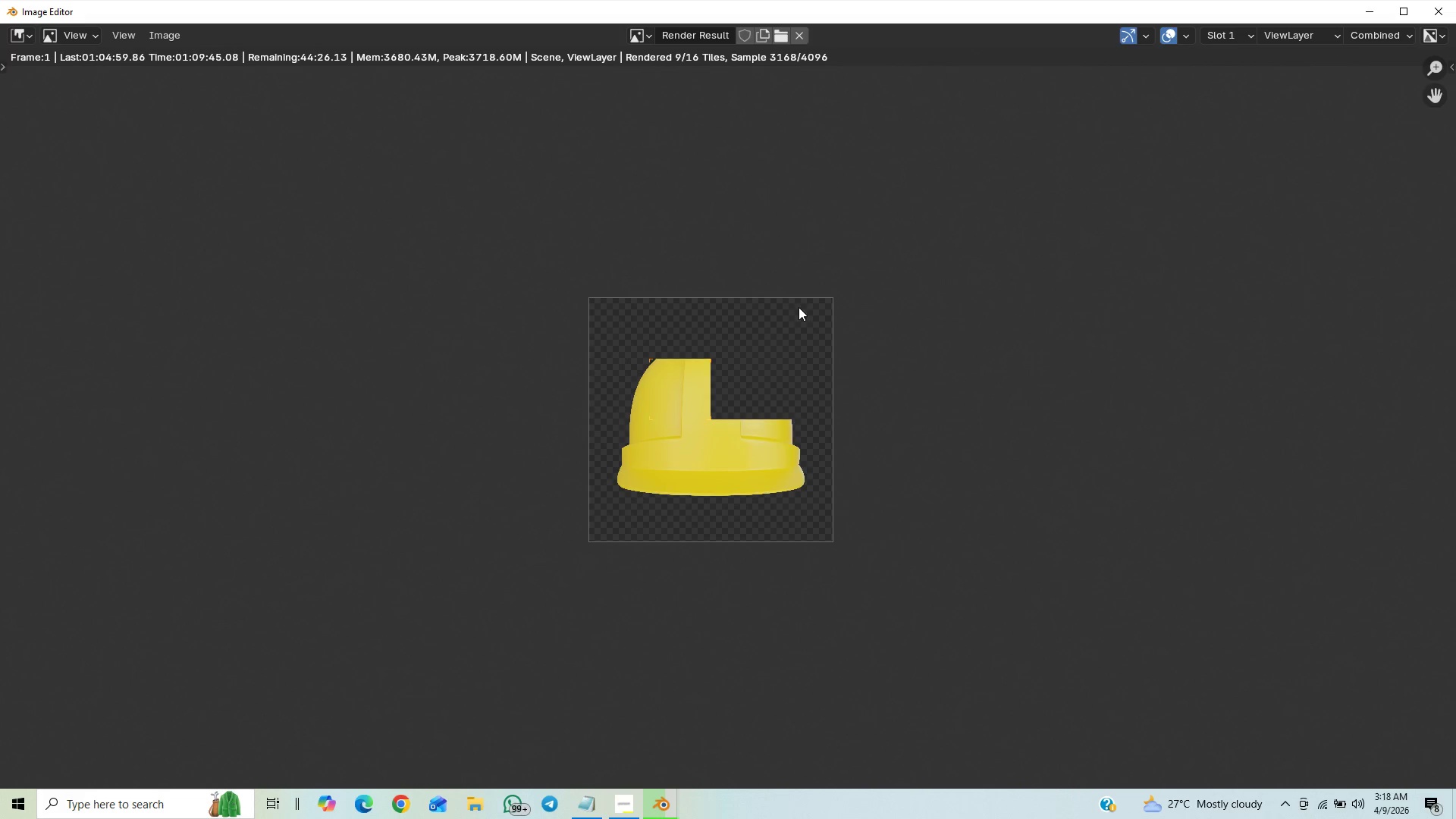 
scroll: coordinate [808, 309], scroll_direction: up, amount: 18.0
 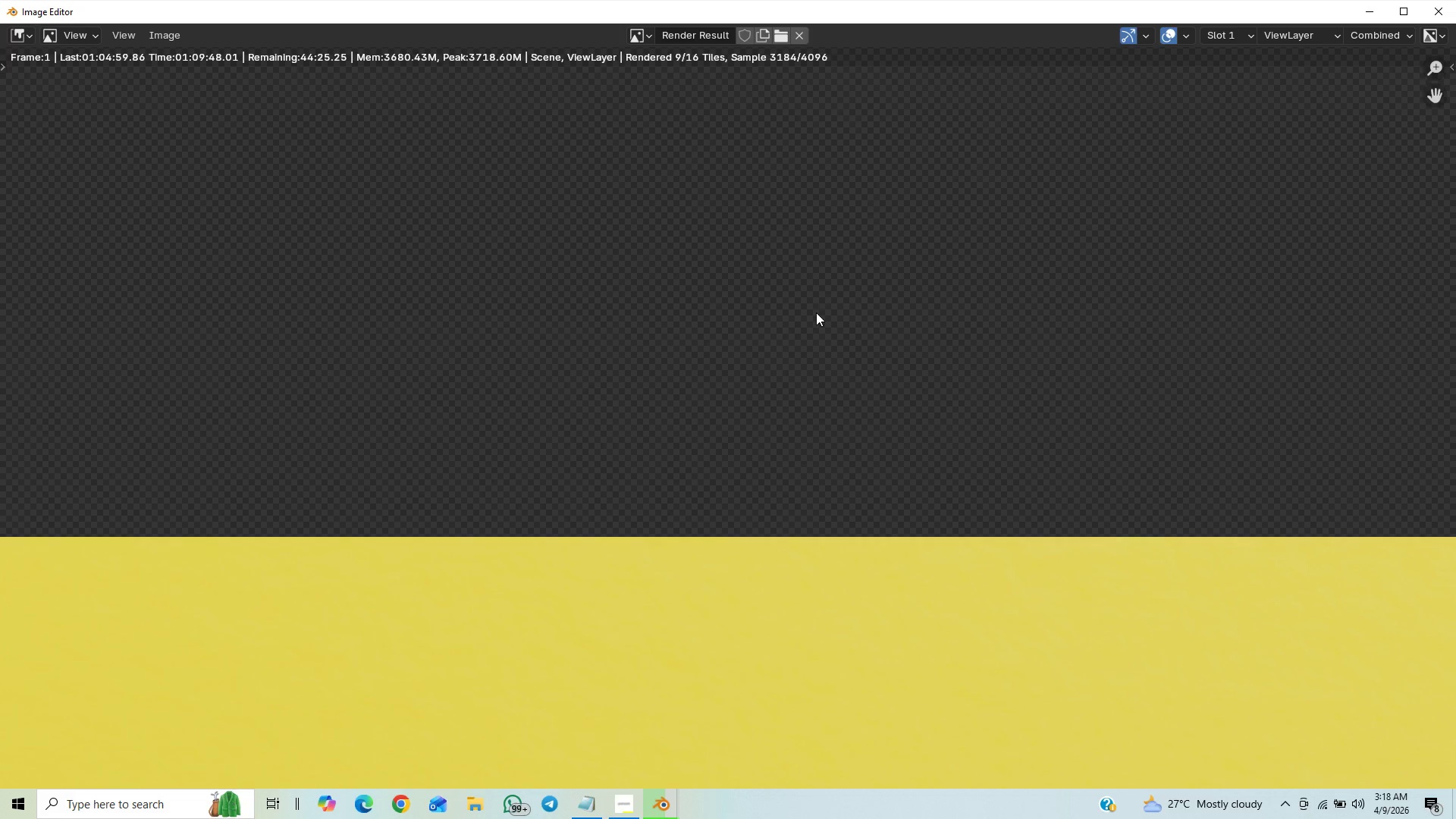 
scroll: coordinate [817, 315], scroll_direction: down, amount: 14.0
 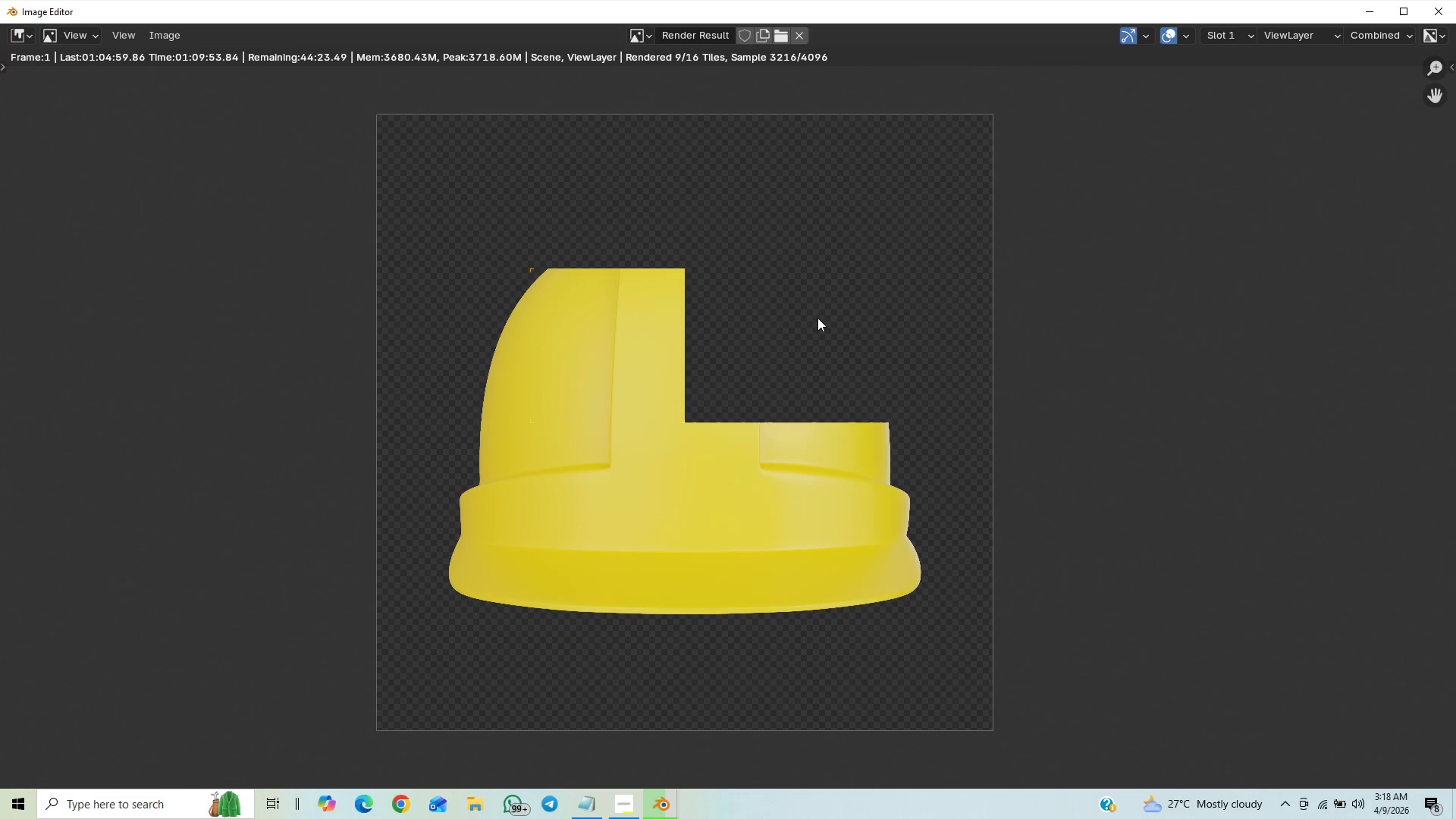 
scroll: coordinate [818, 318], scroll_direction: up, amount: 2.0
 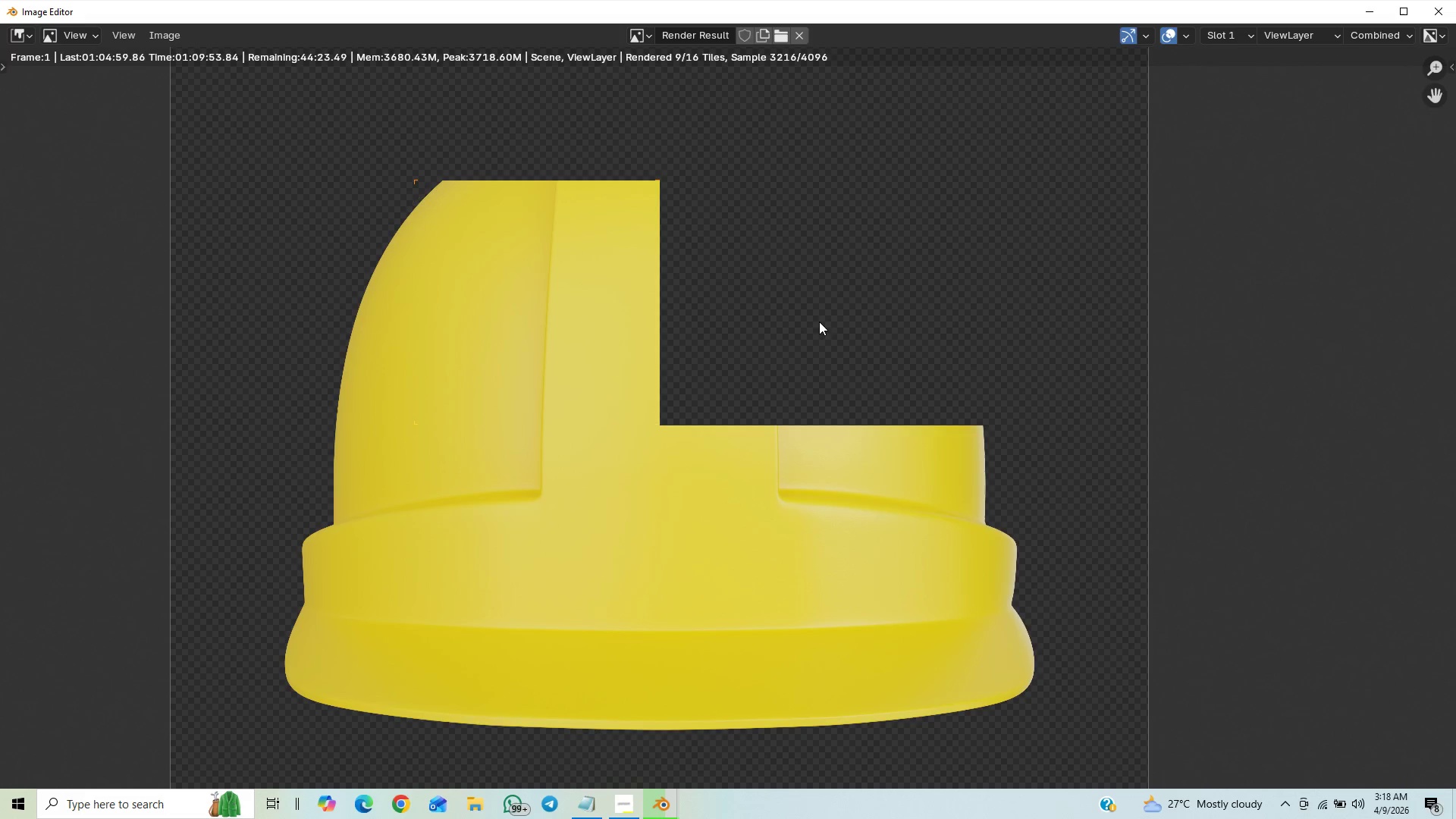 
scroll: coordinate [821, 334], scroll_direction: down, amount: 2.0
 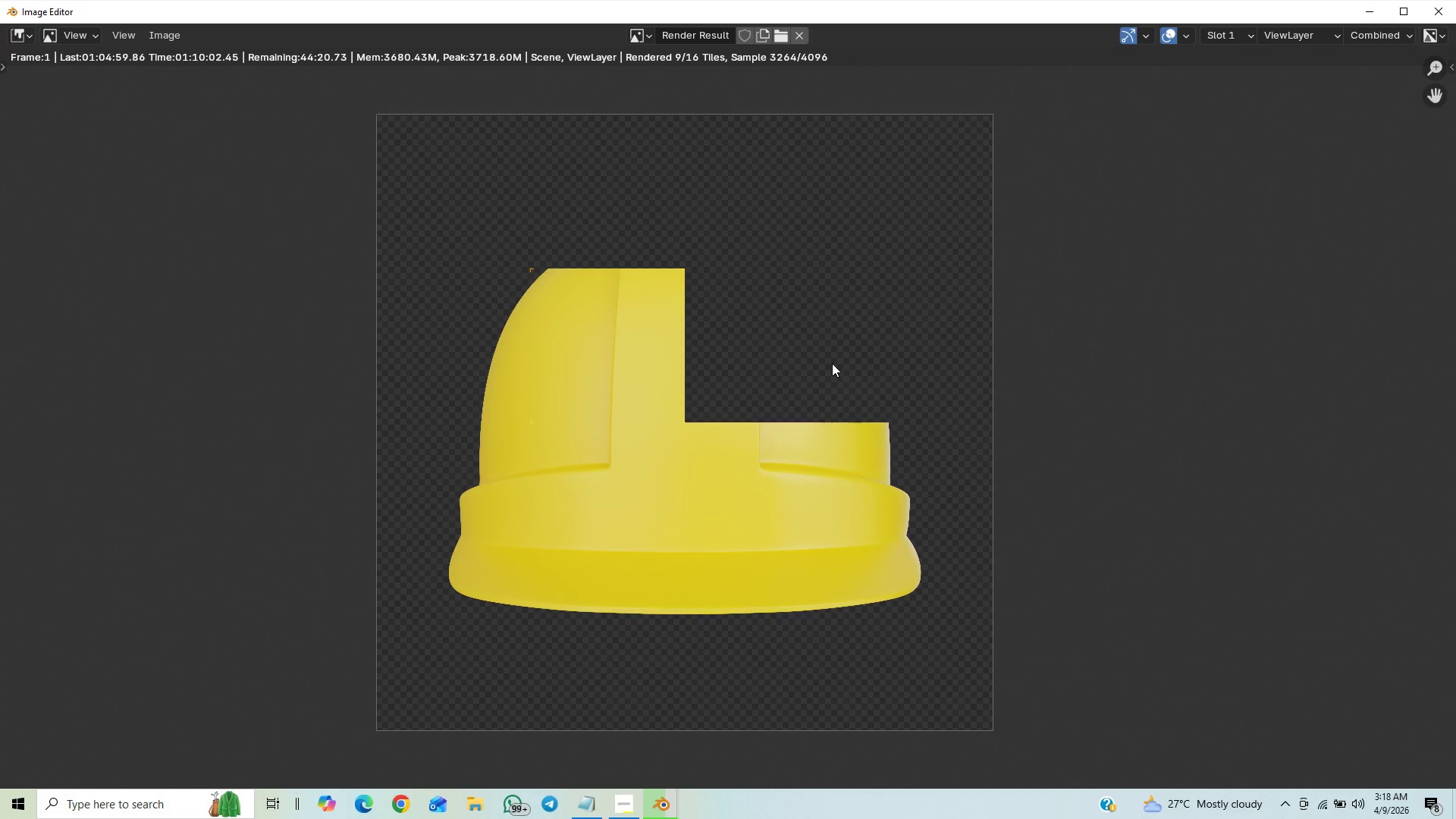 
wait(11.69)
 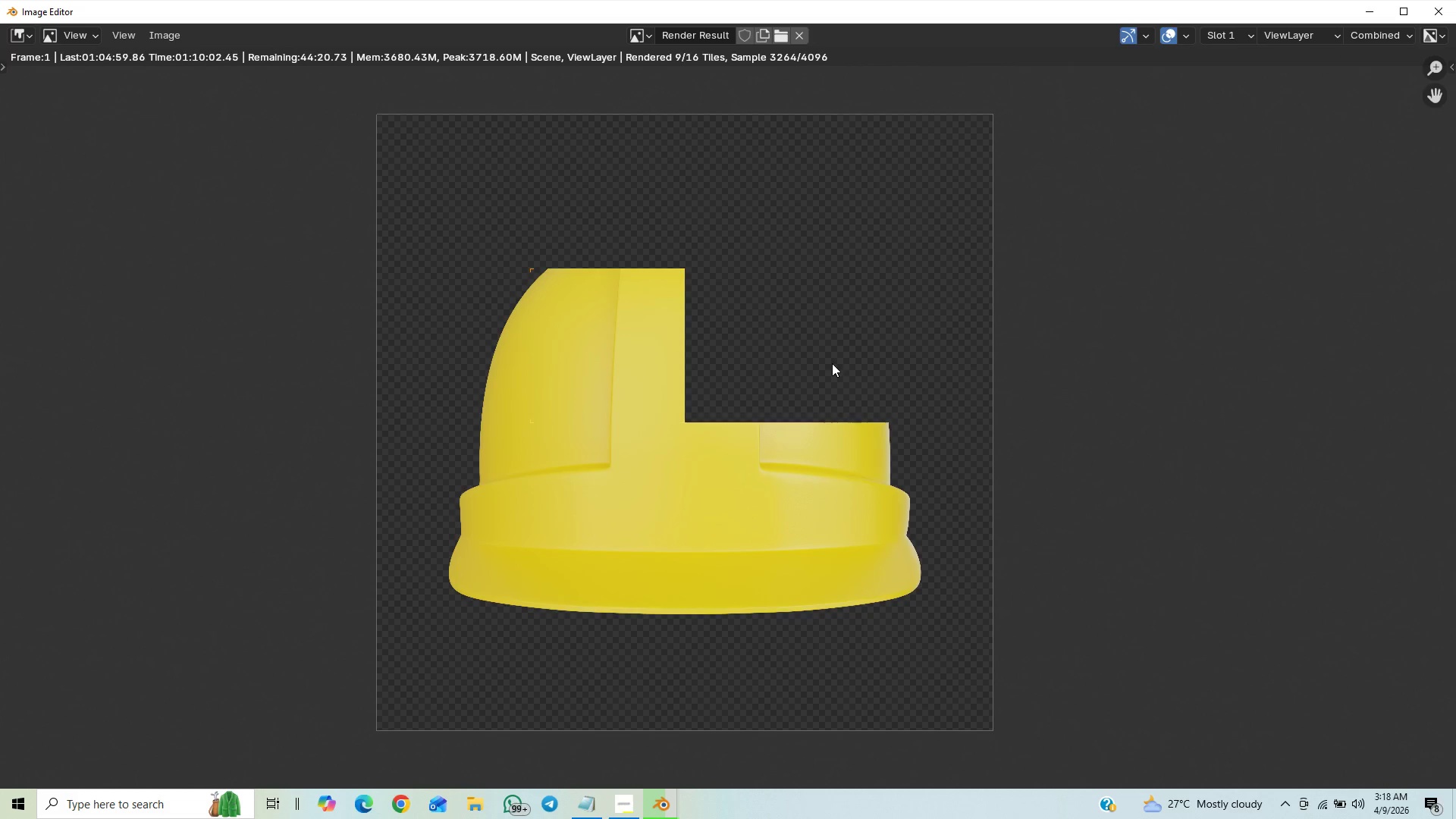 
scroll: coordinate [779, 538], scroll_direction: down, amount: 2.0
 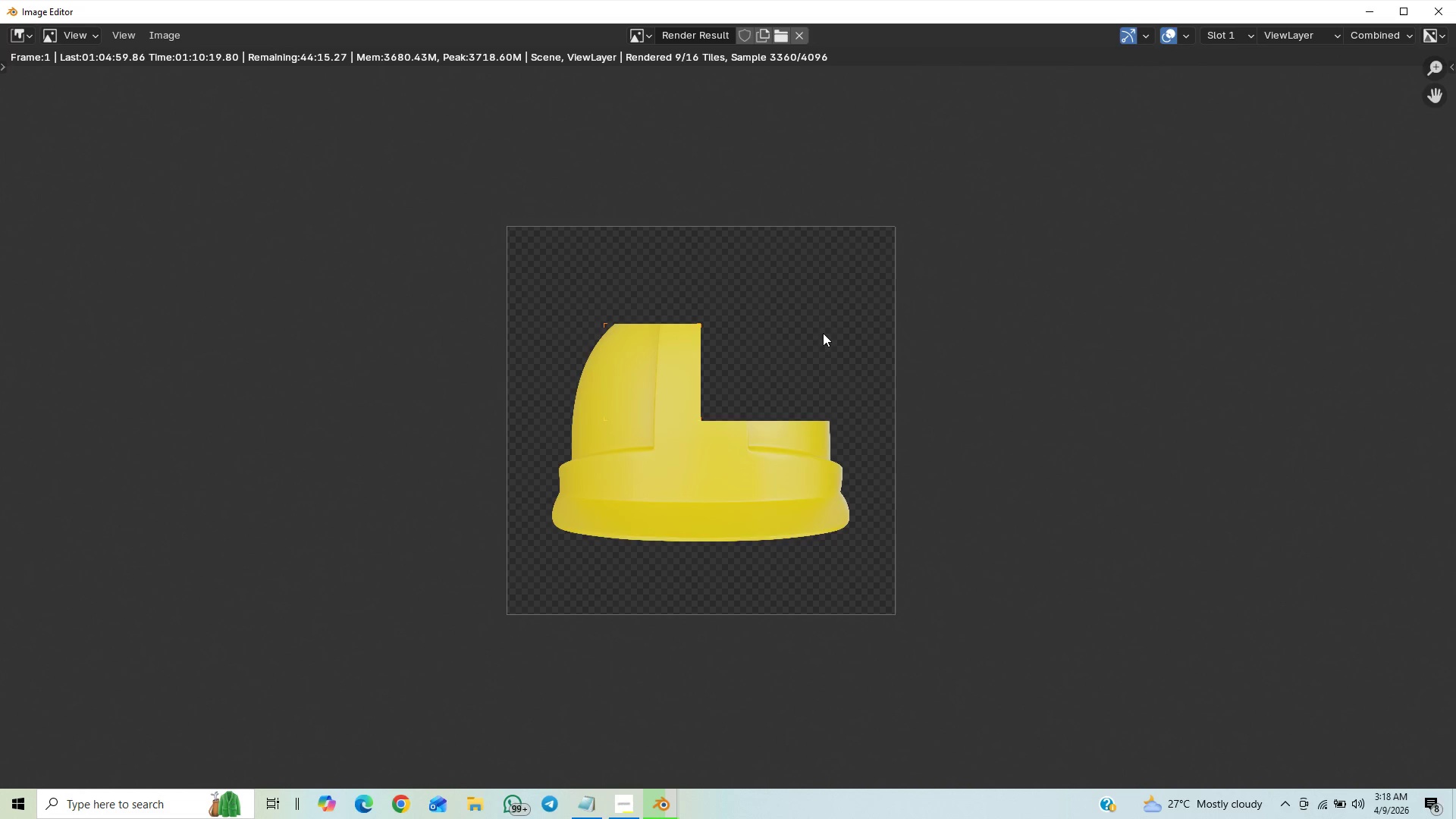 
wait(10.46)
 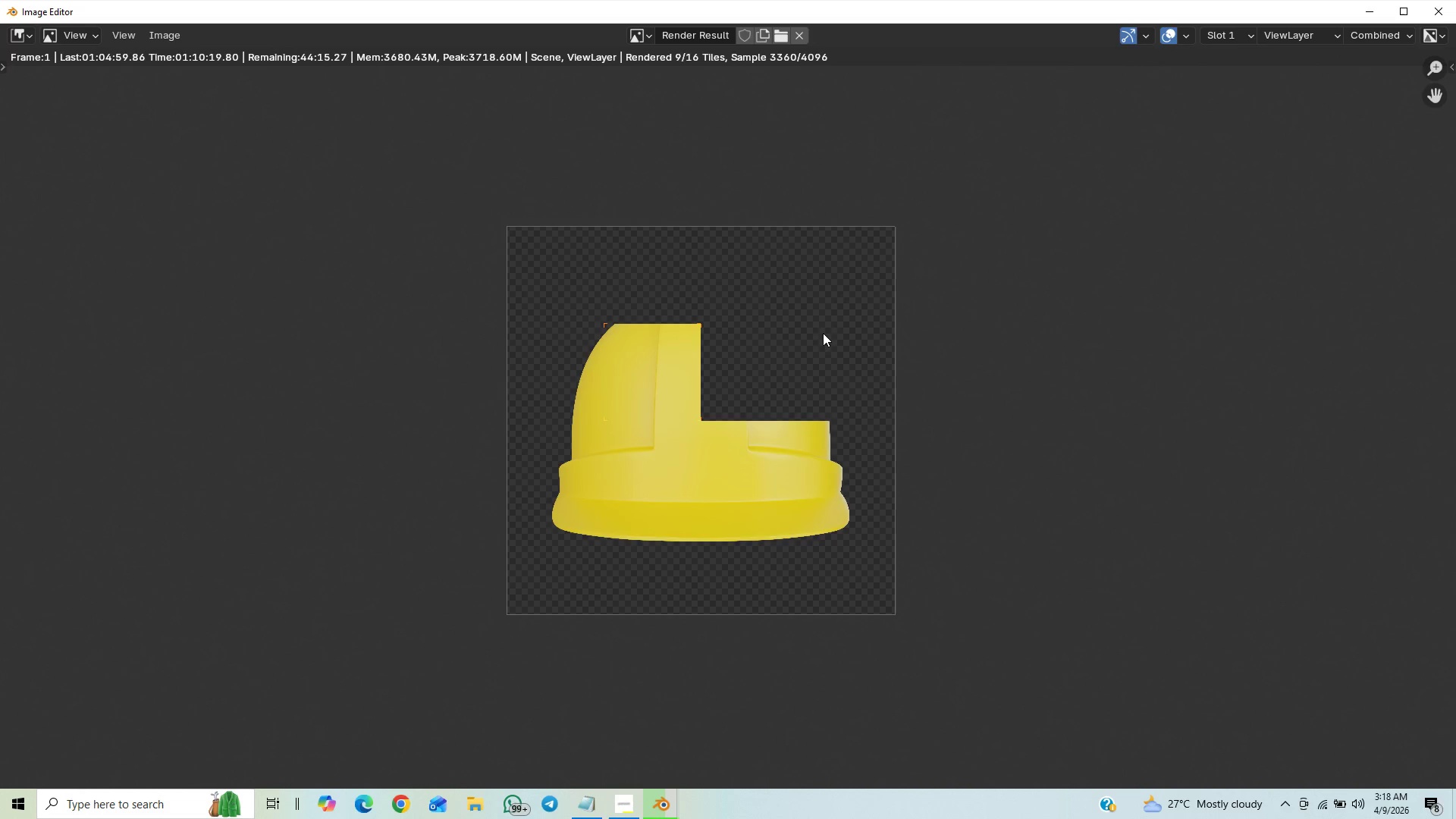 
scroll: coordinate [850, 353], scroll_direction: down, amount: 1.0
 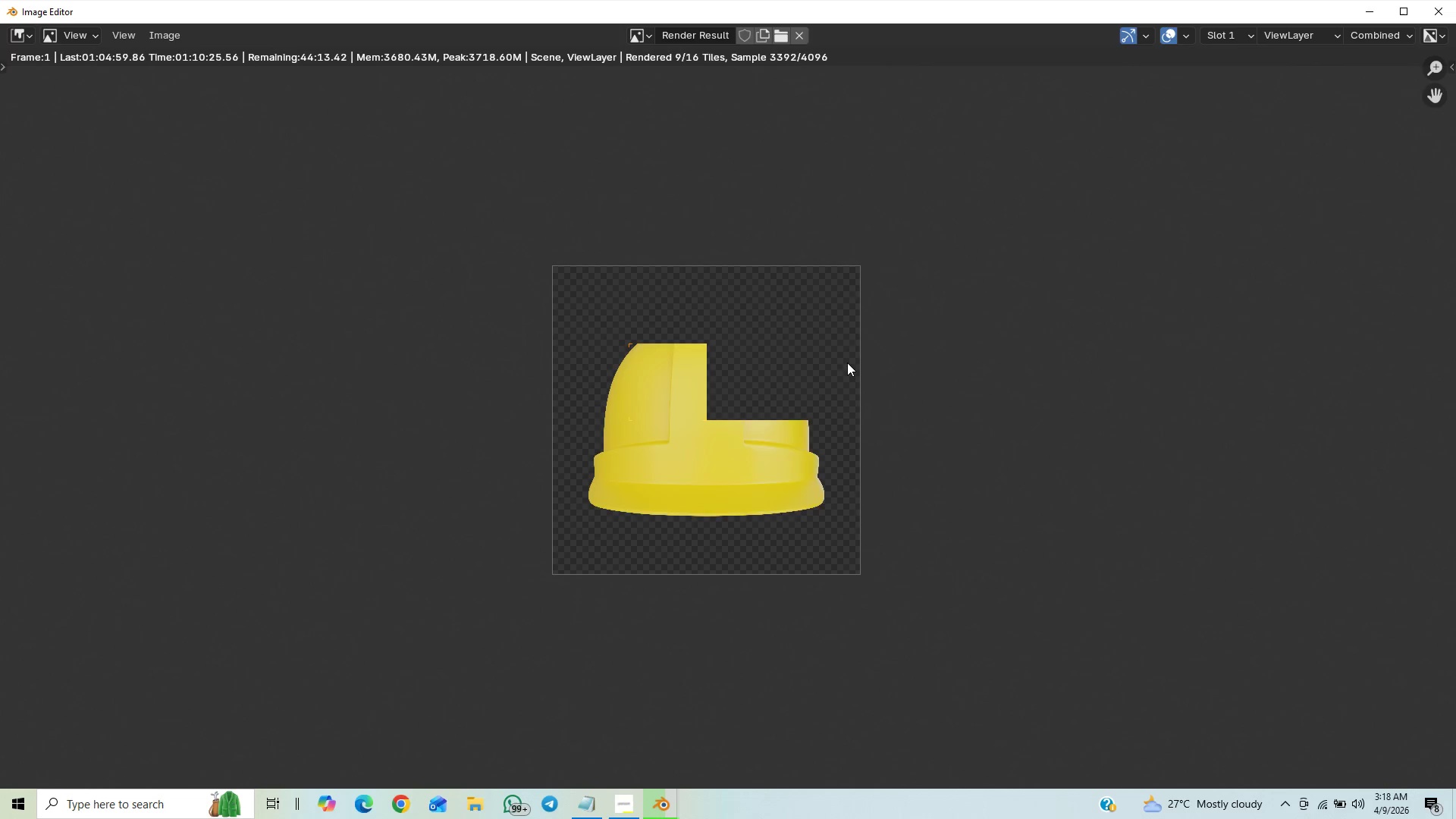 
scroll: coordinate [867, 367], scroll_direction: up, amount: 3.0